 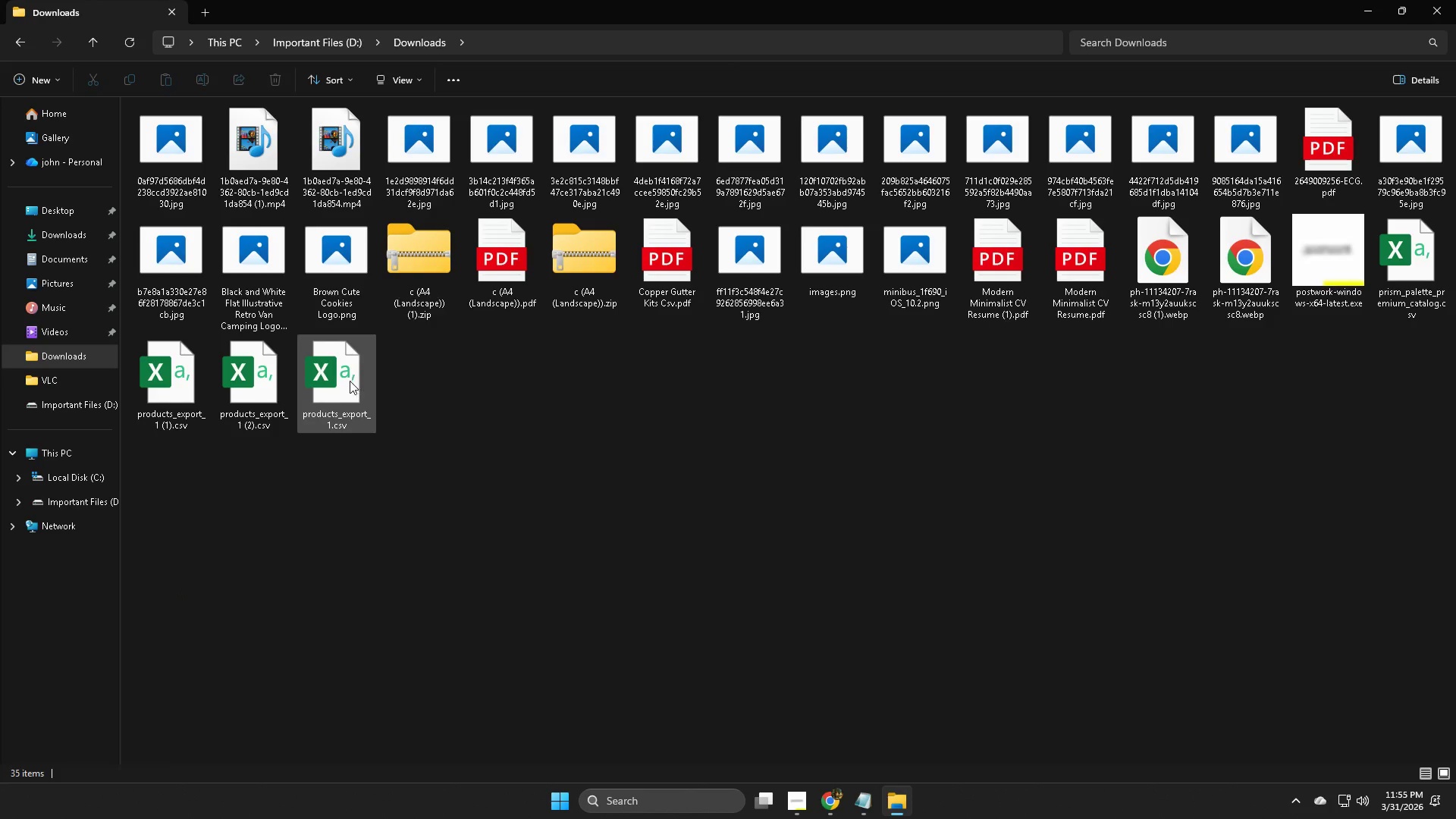 
left_click([350, 381])
 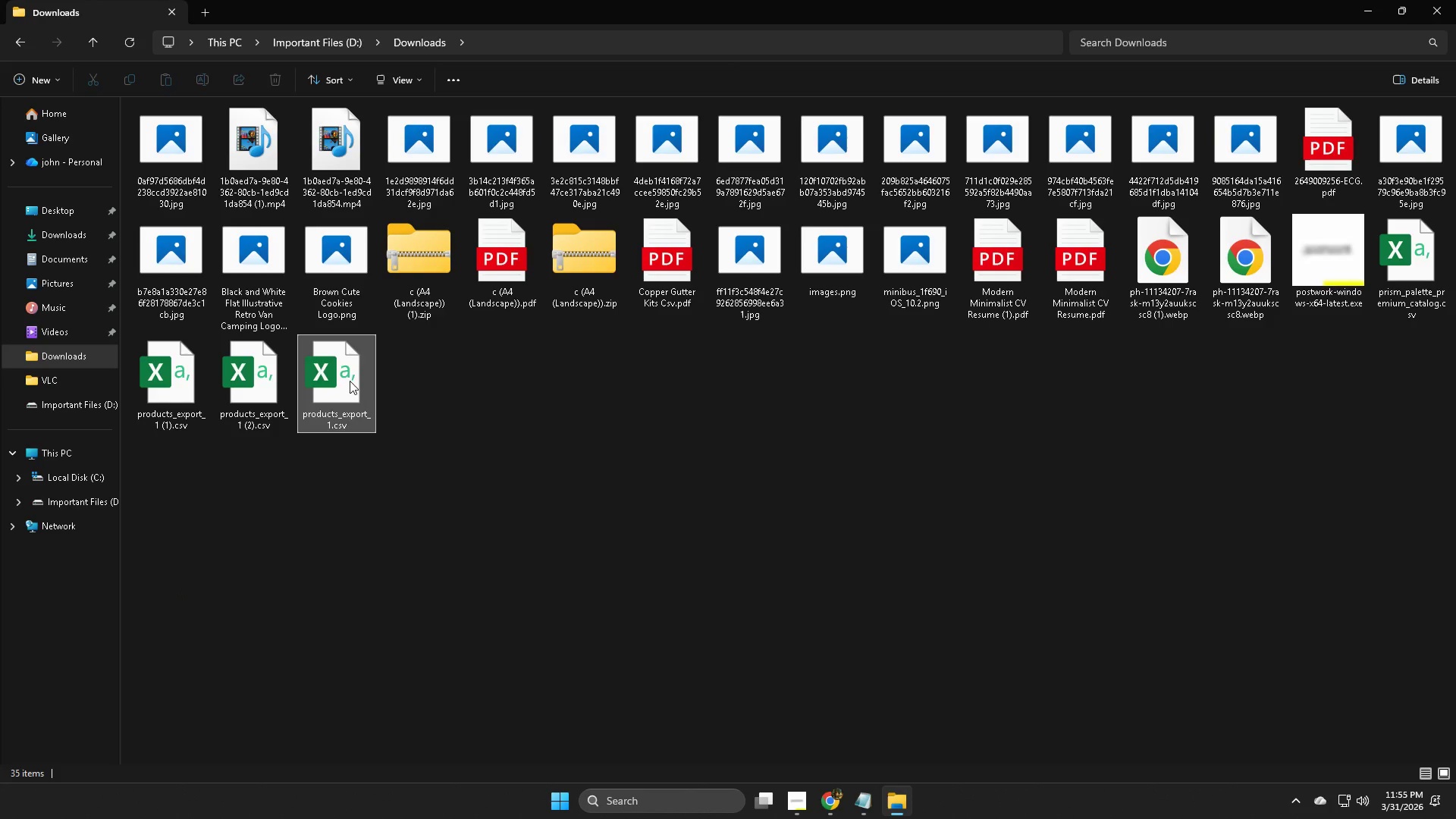 
key(Delete)
 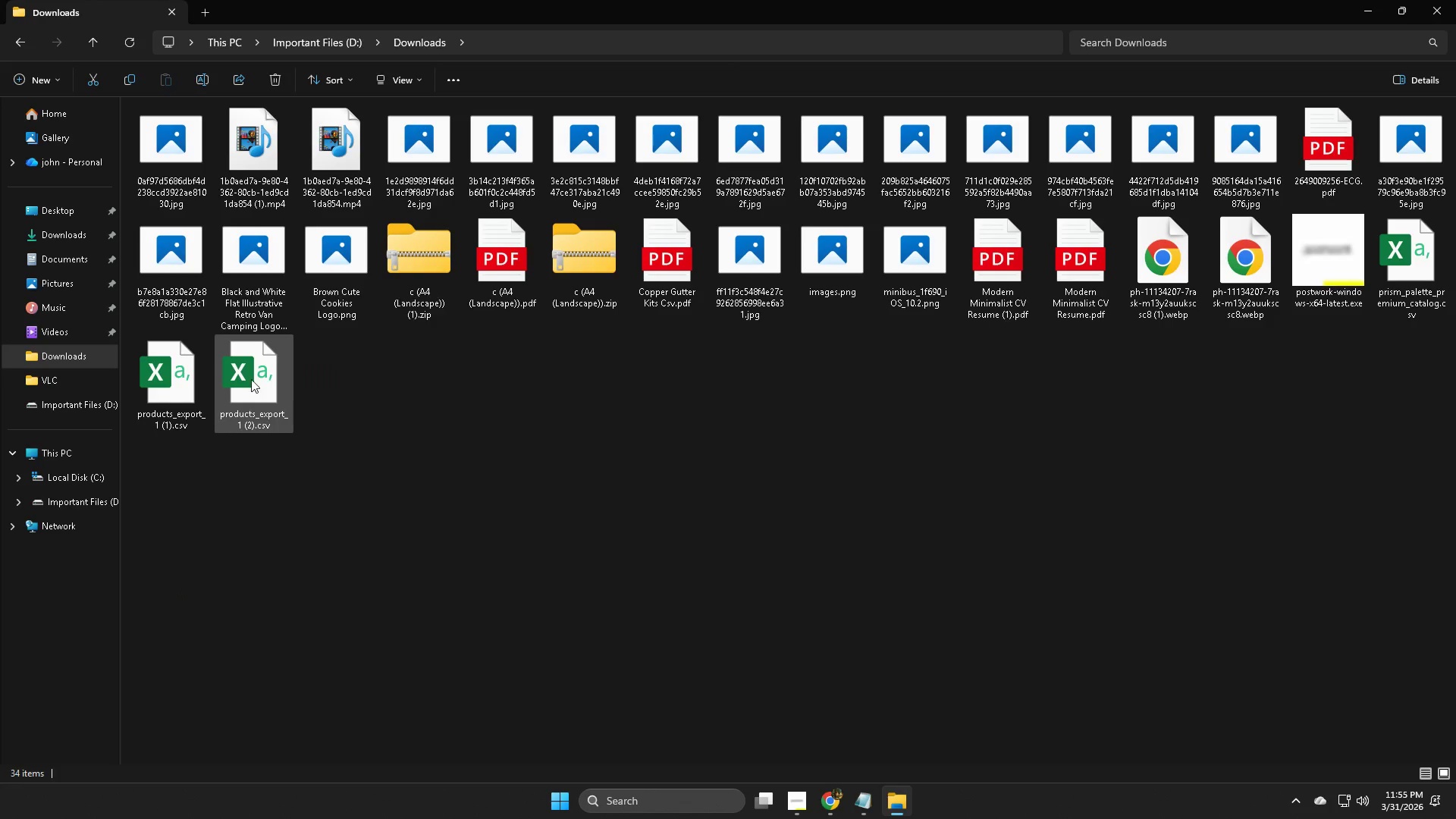 
double_click([251, 378])
 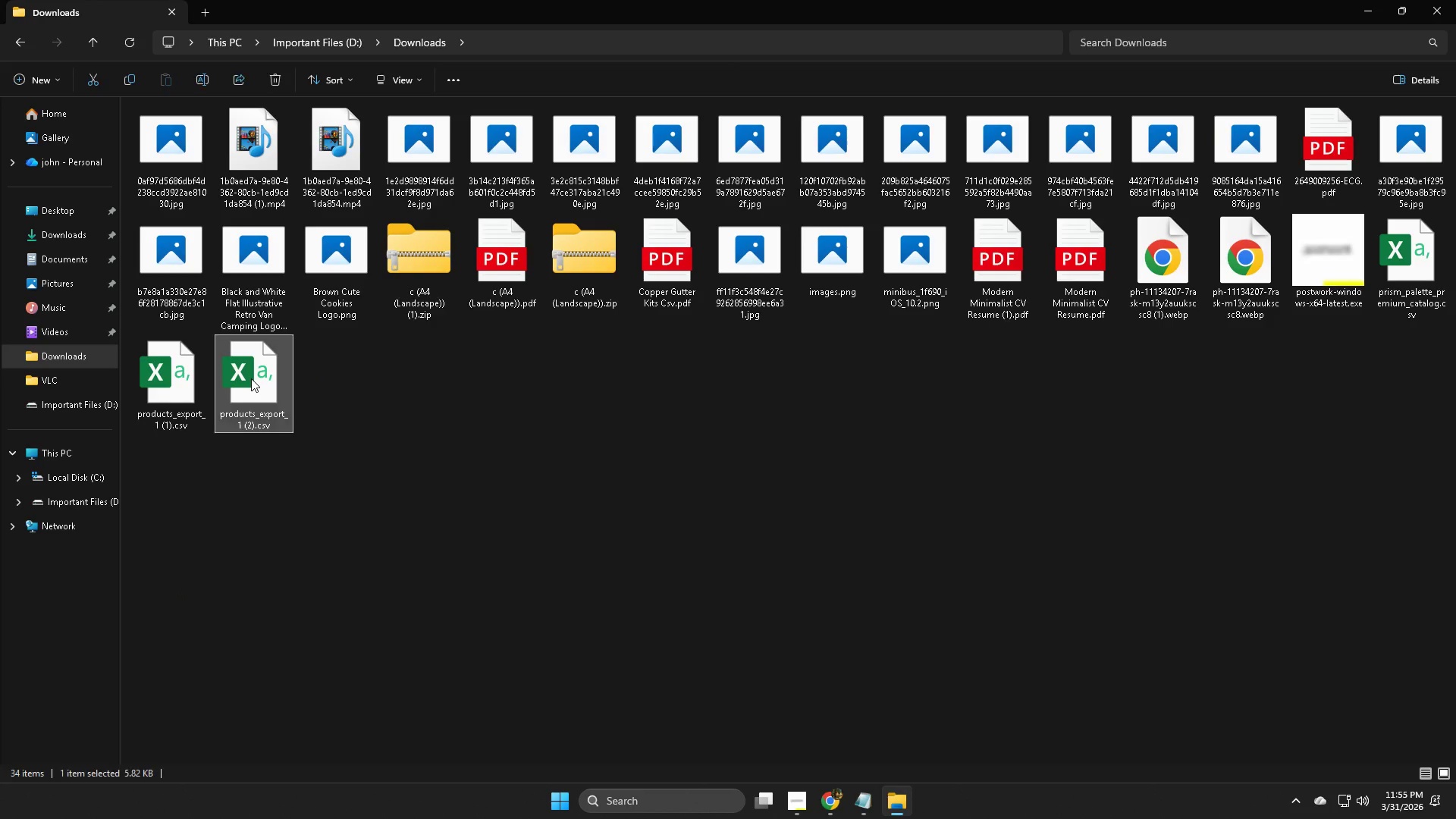 
key(Delete)
 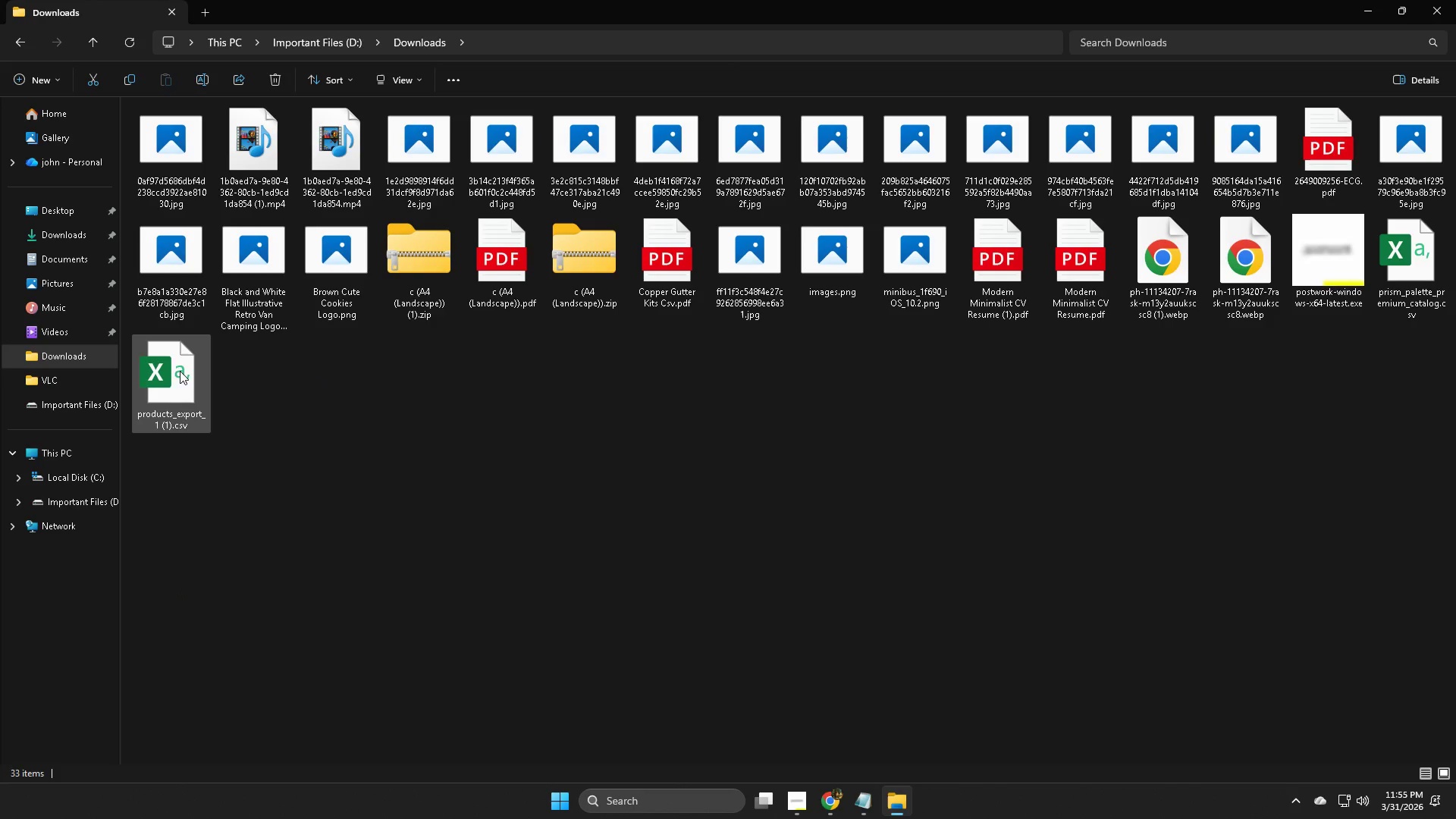 
triple_click([171, 368])
 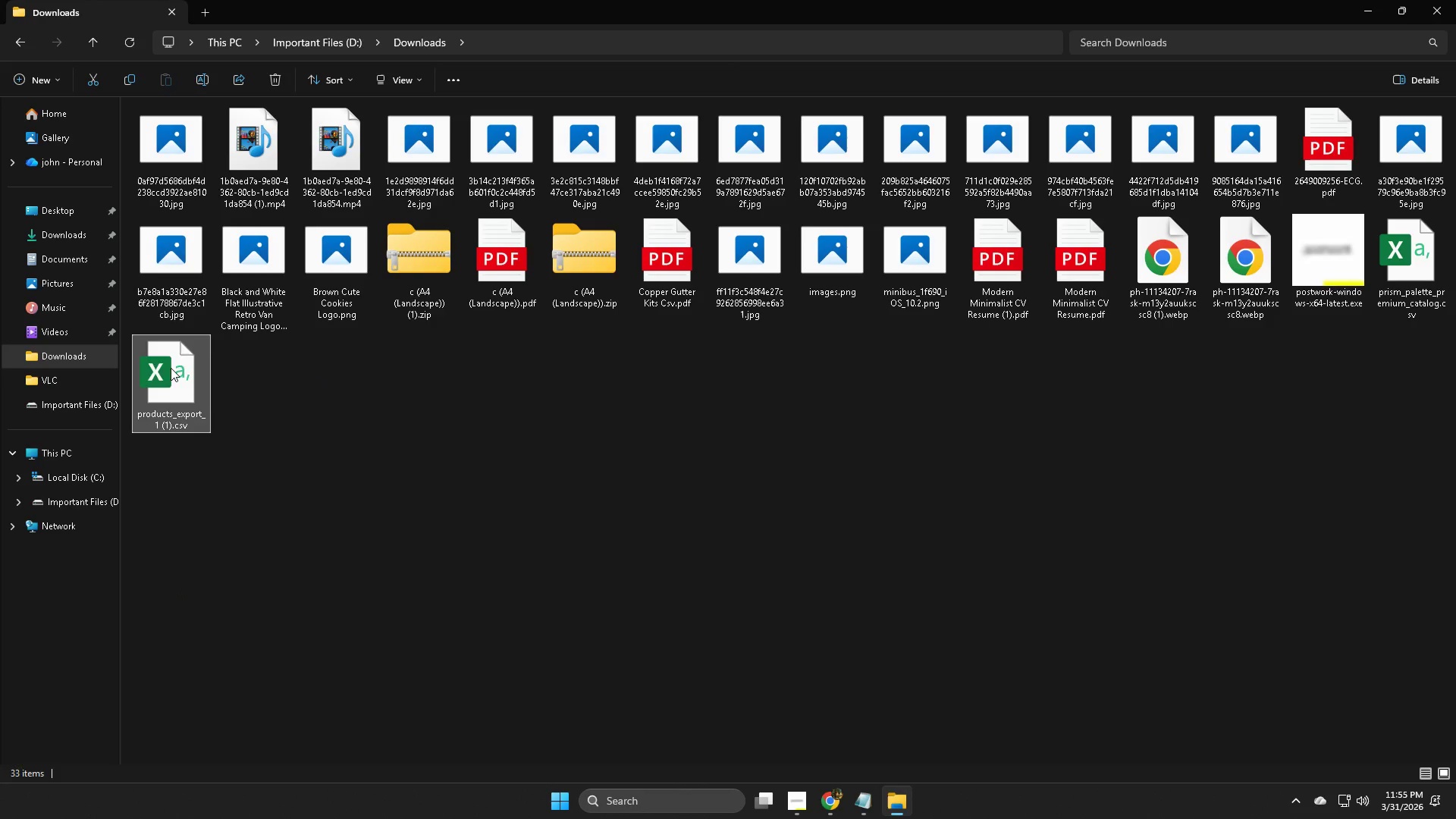 
key(Delete)
 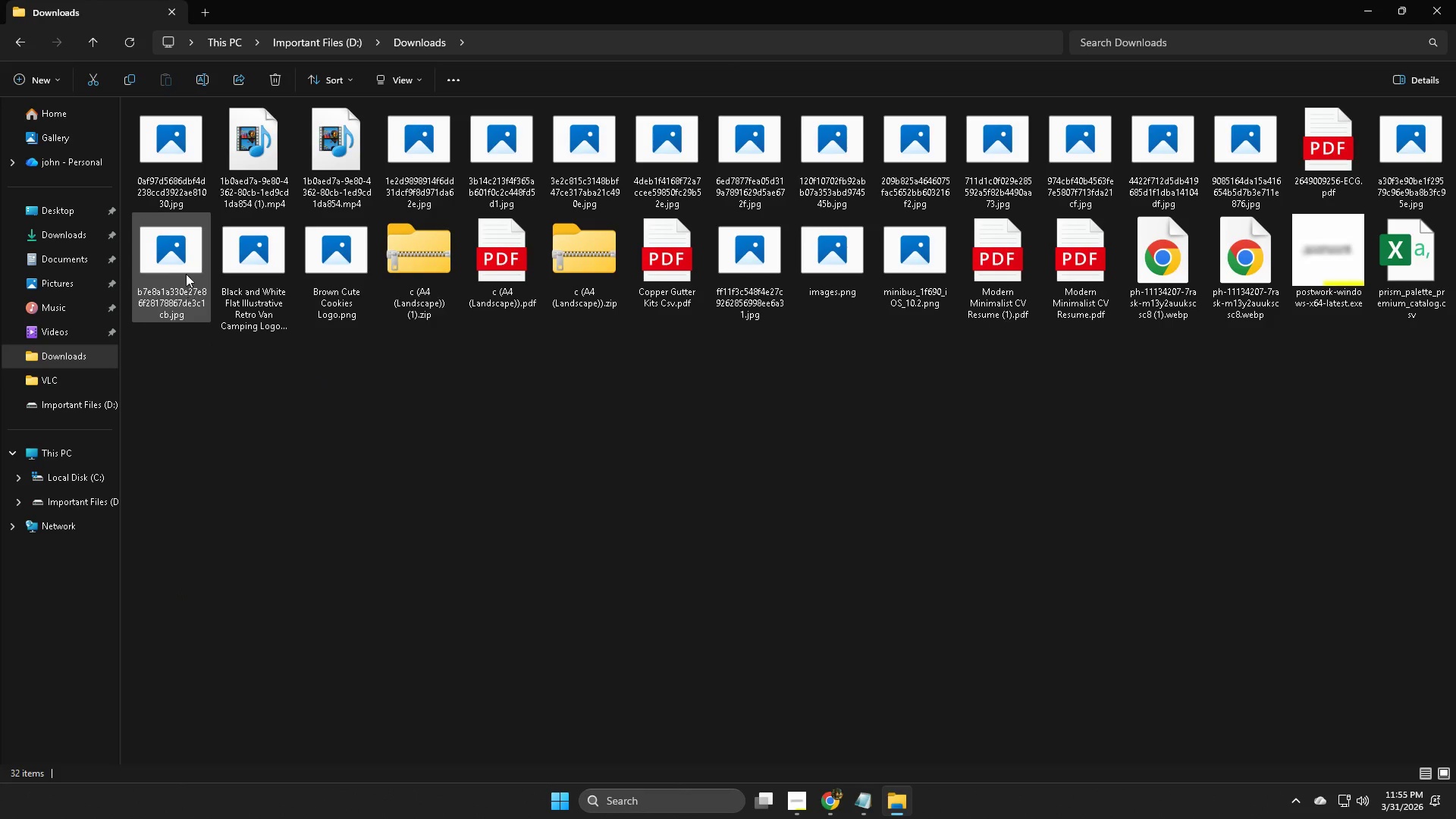 
triple_click([186, 273])
 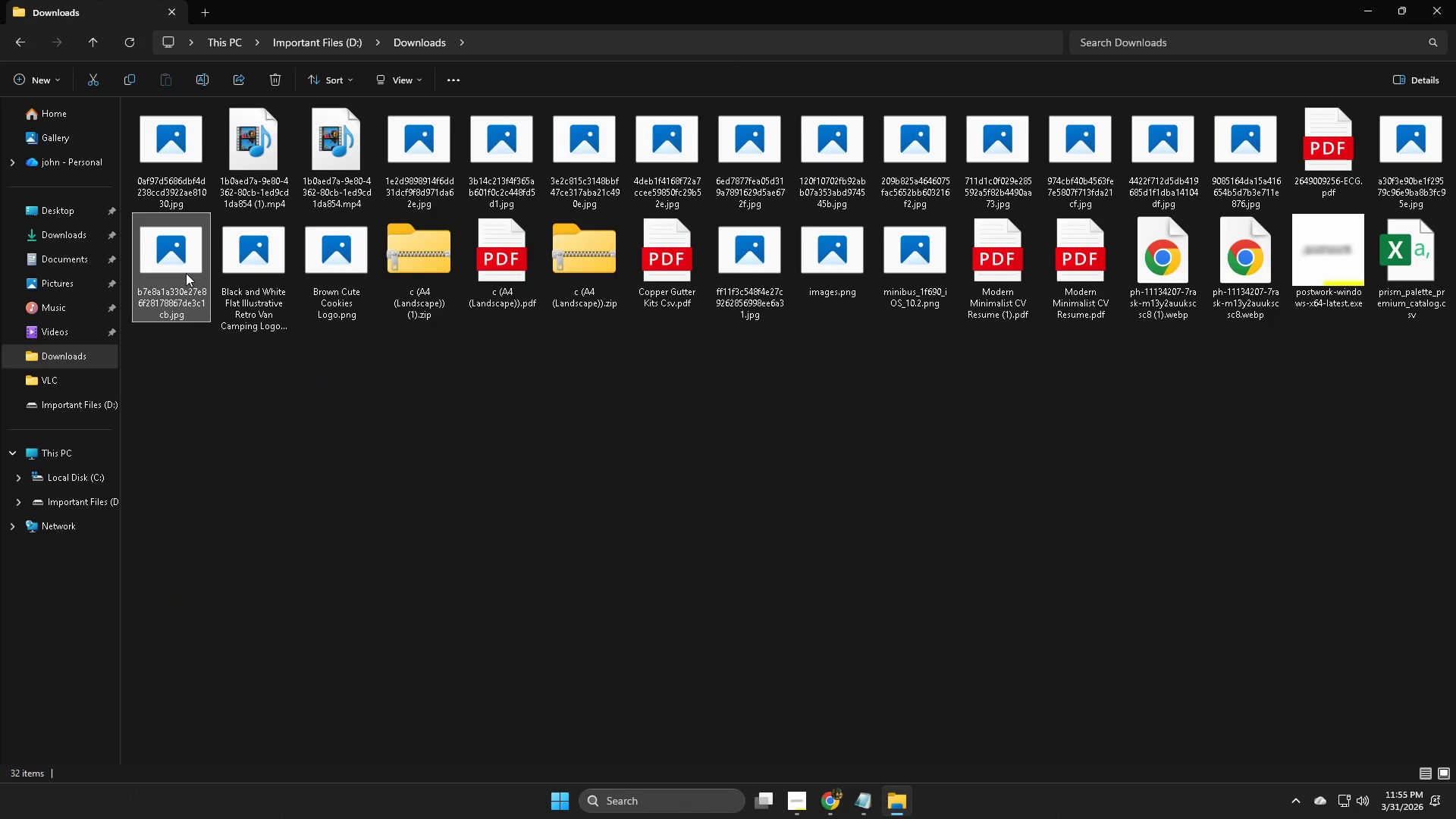 
key(Delete)
 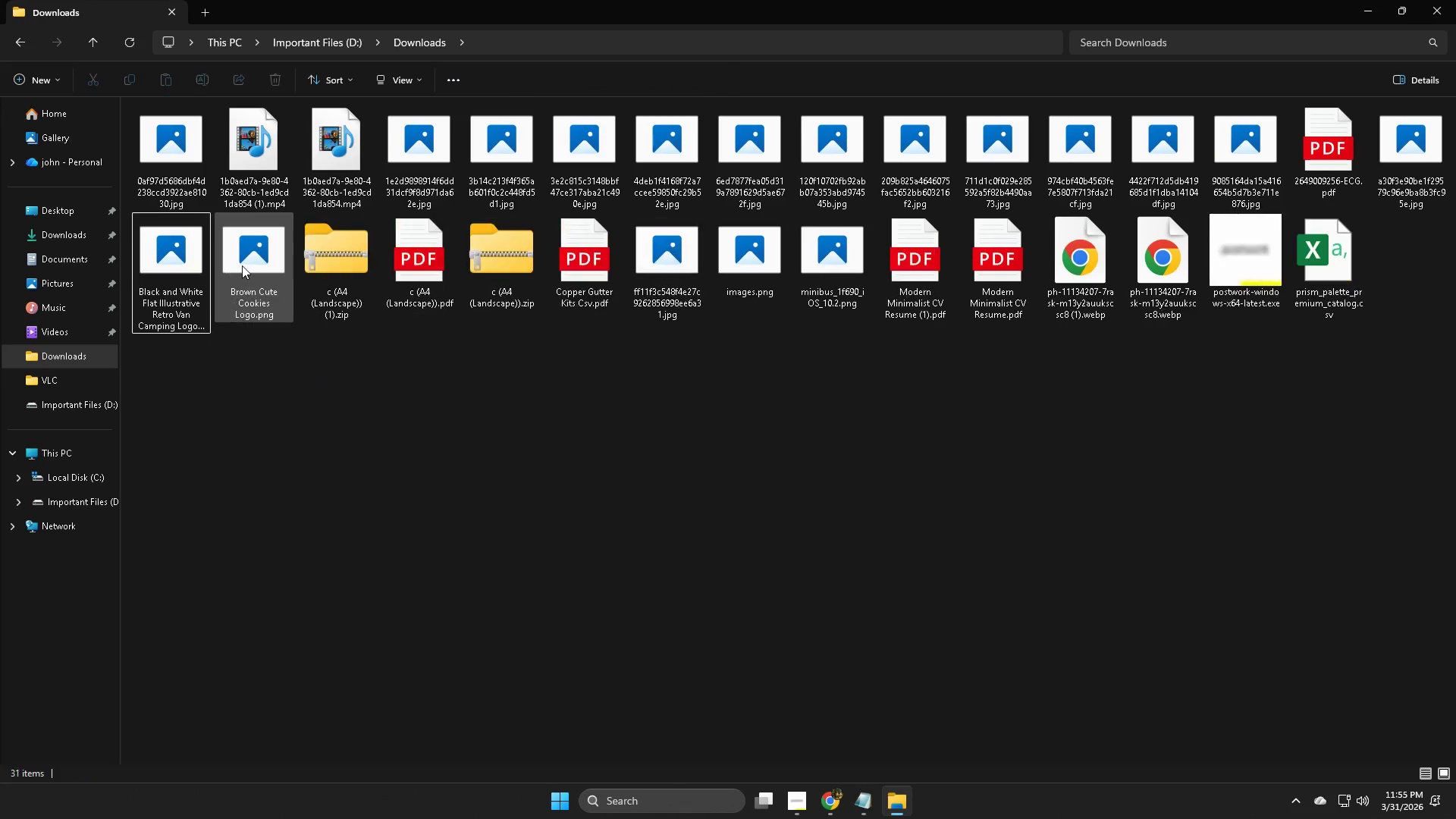 
triple_click([242, 265])
 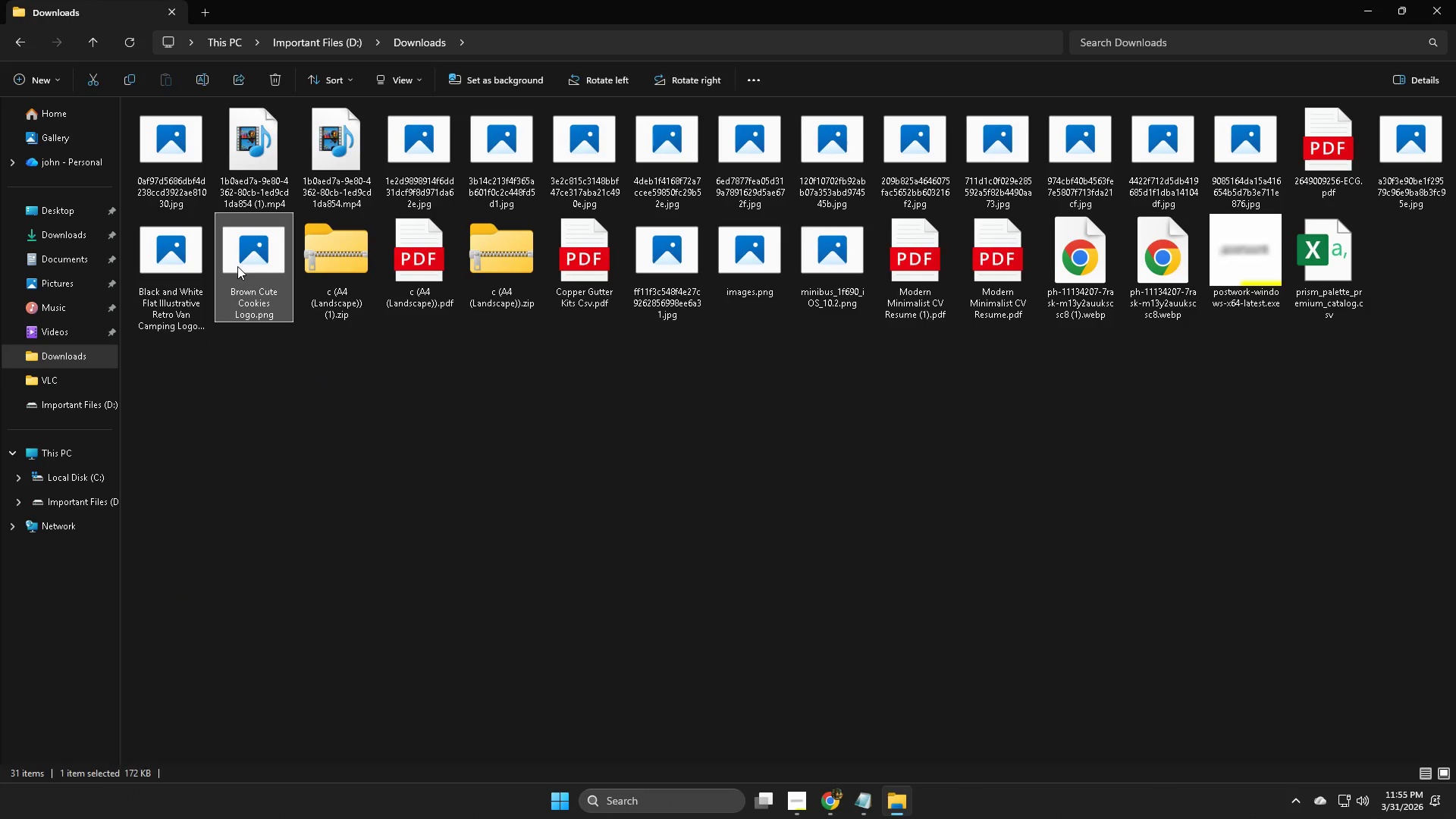 
key(Delete)
 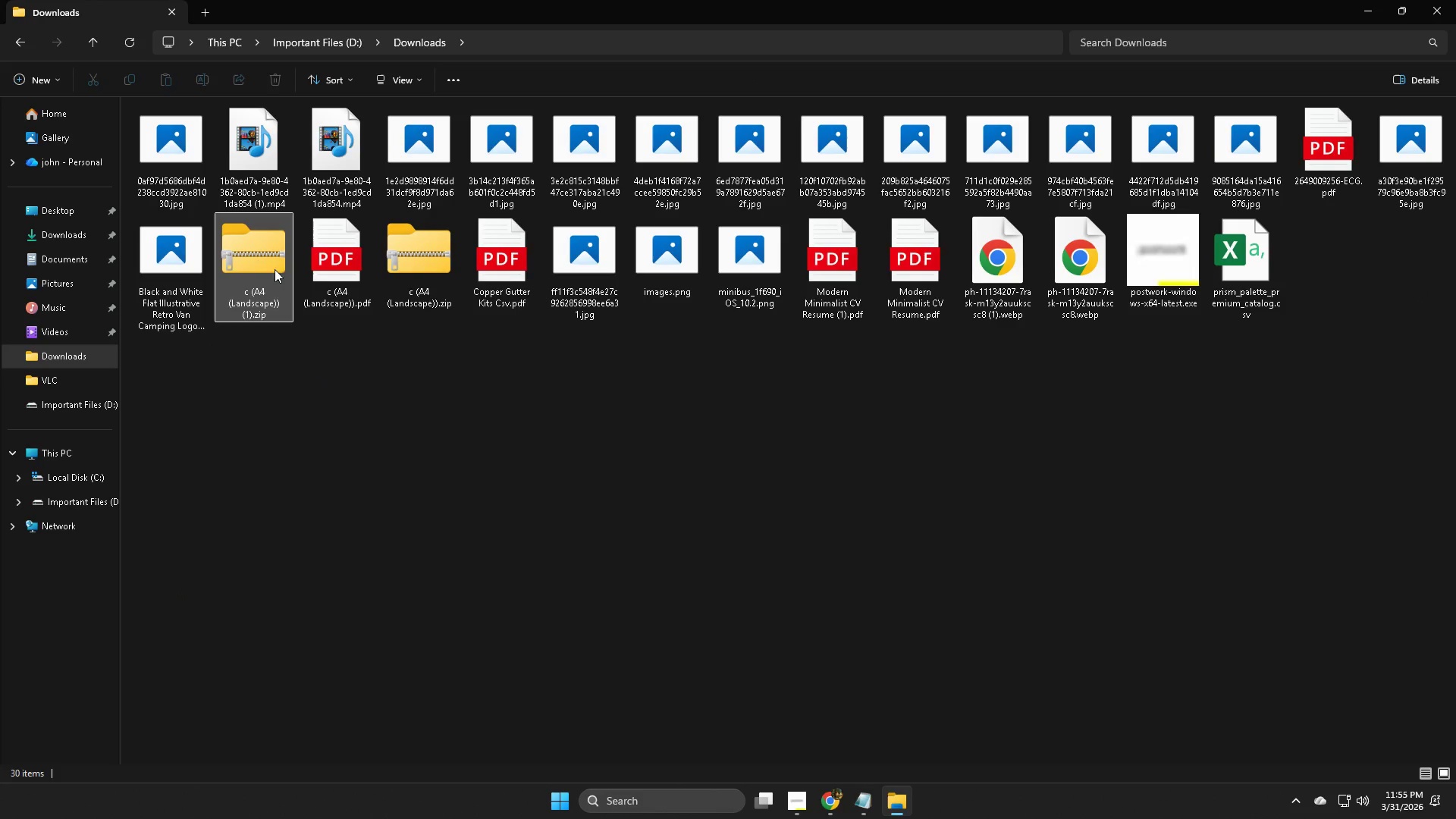 
left_click([268, 269])
 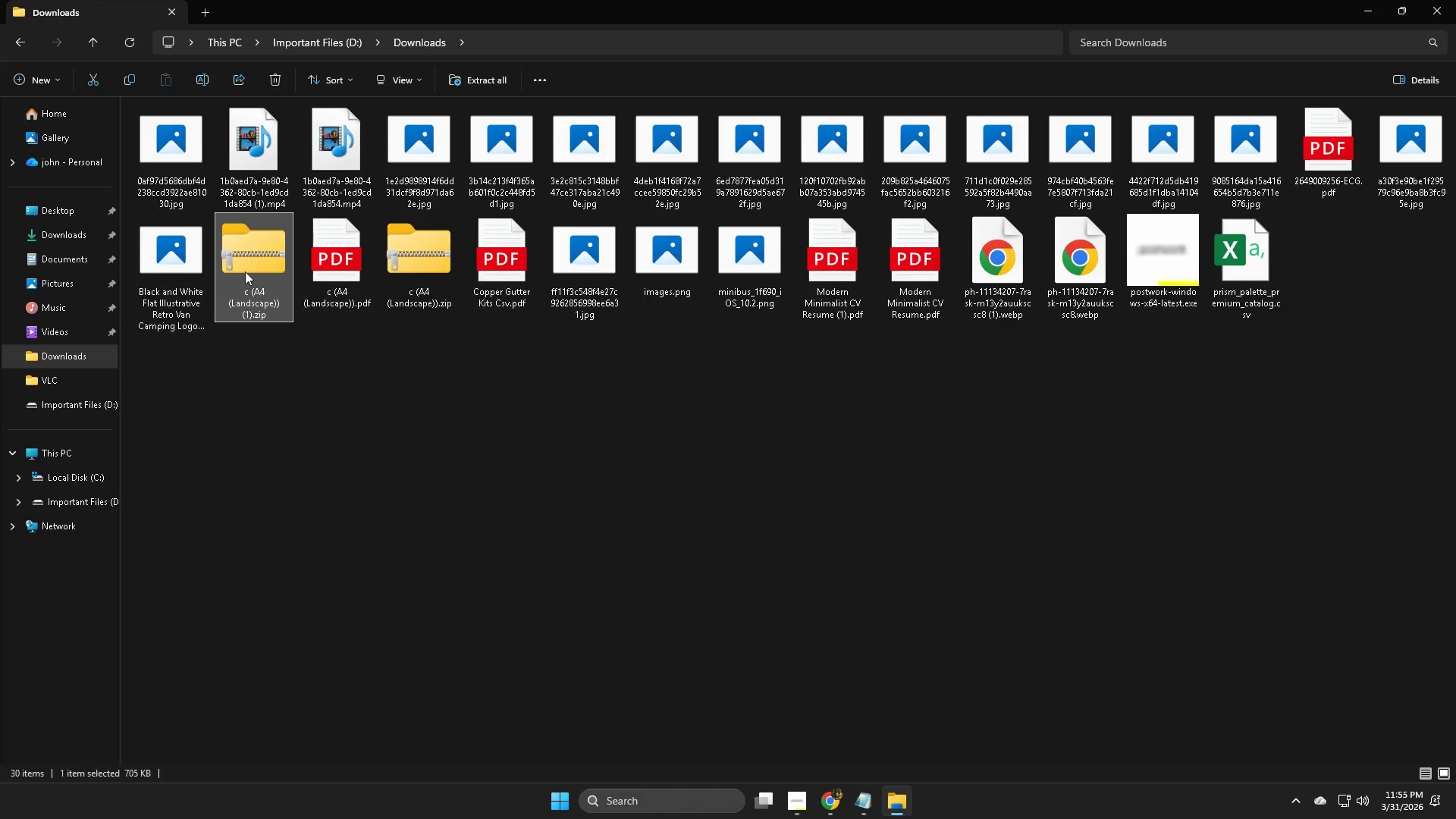 
key(Delete)
 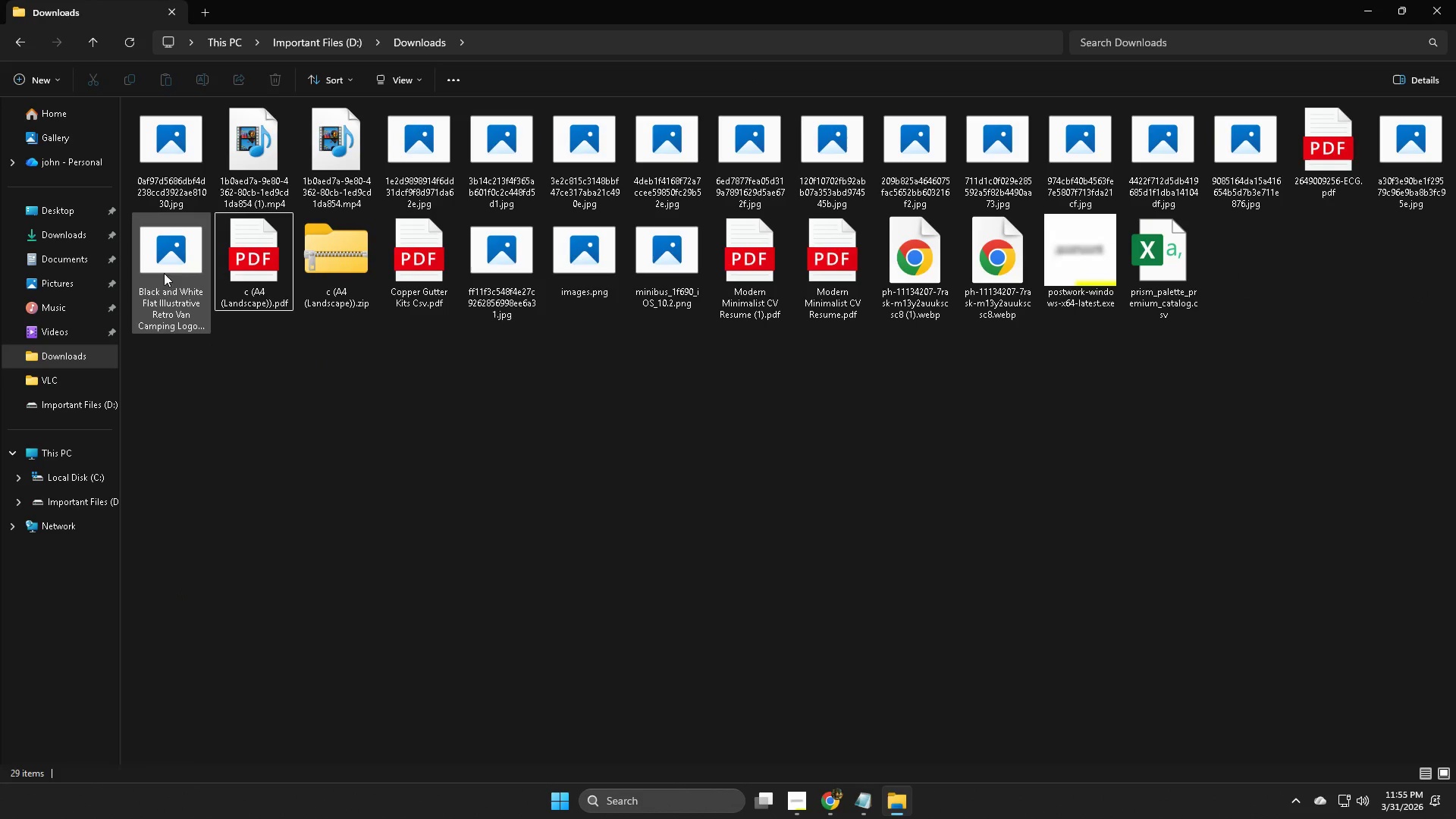 
left_click([171, 268])
 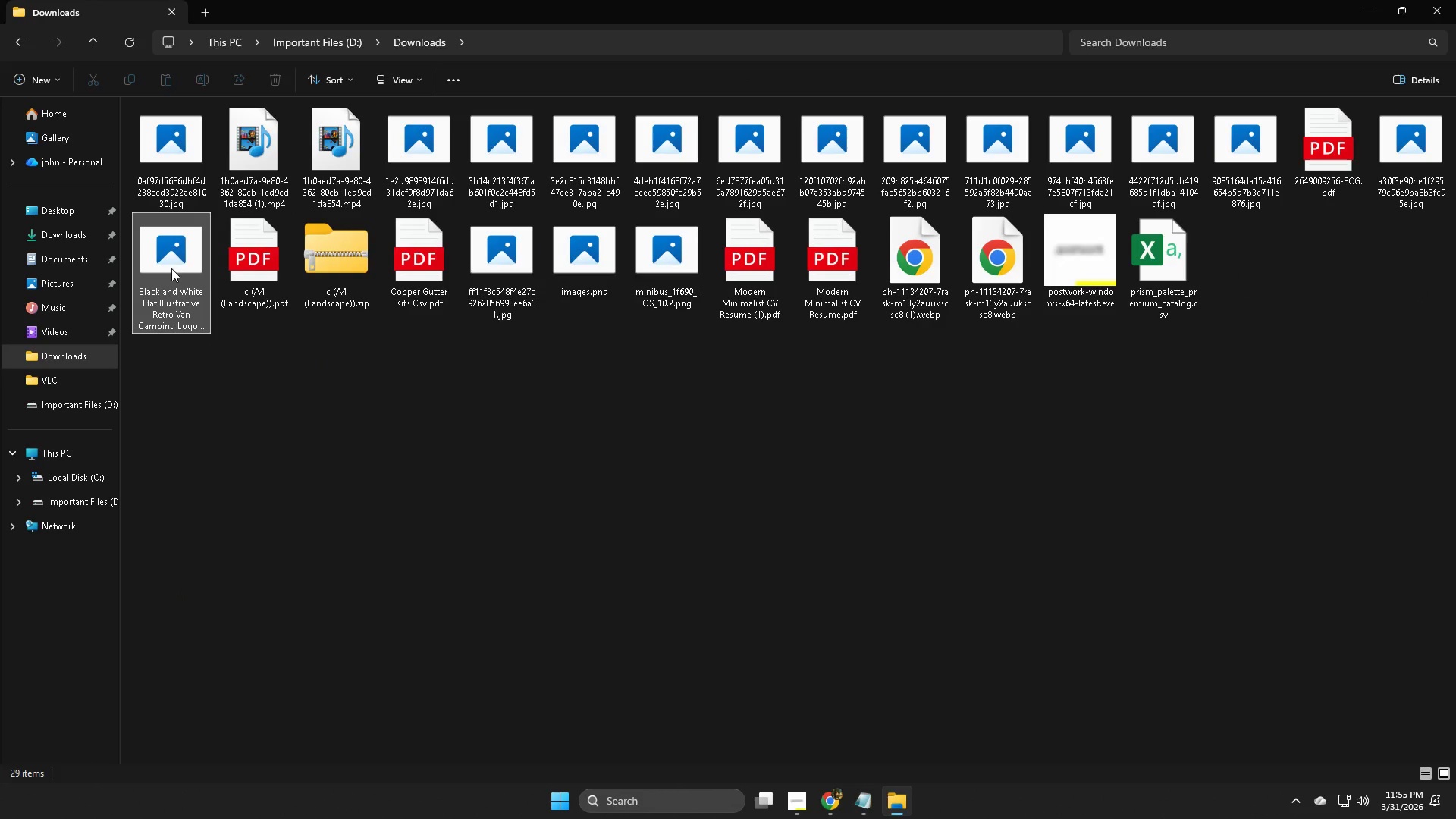 
key(Delete)
 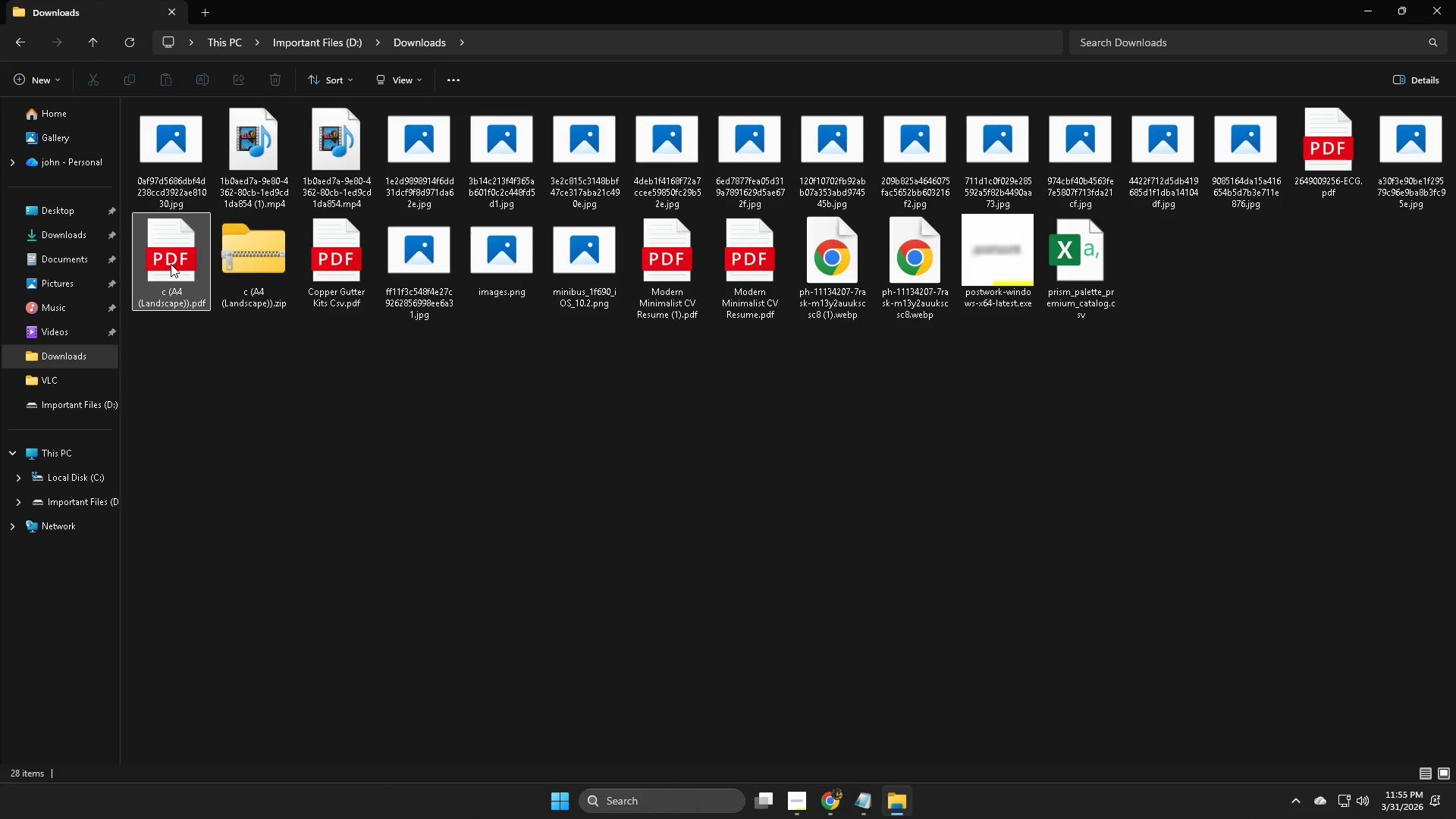 
left_click([171, 264])
 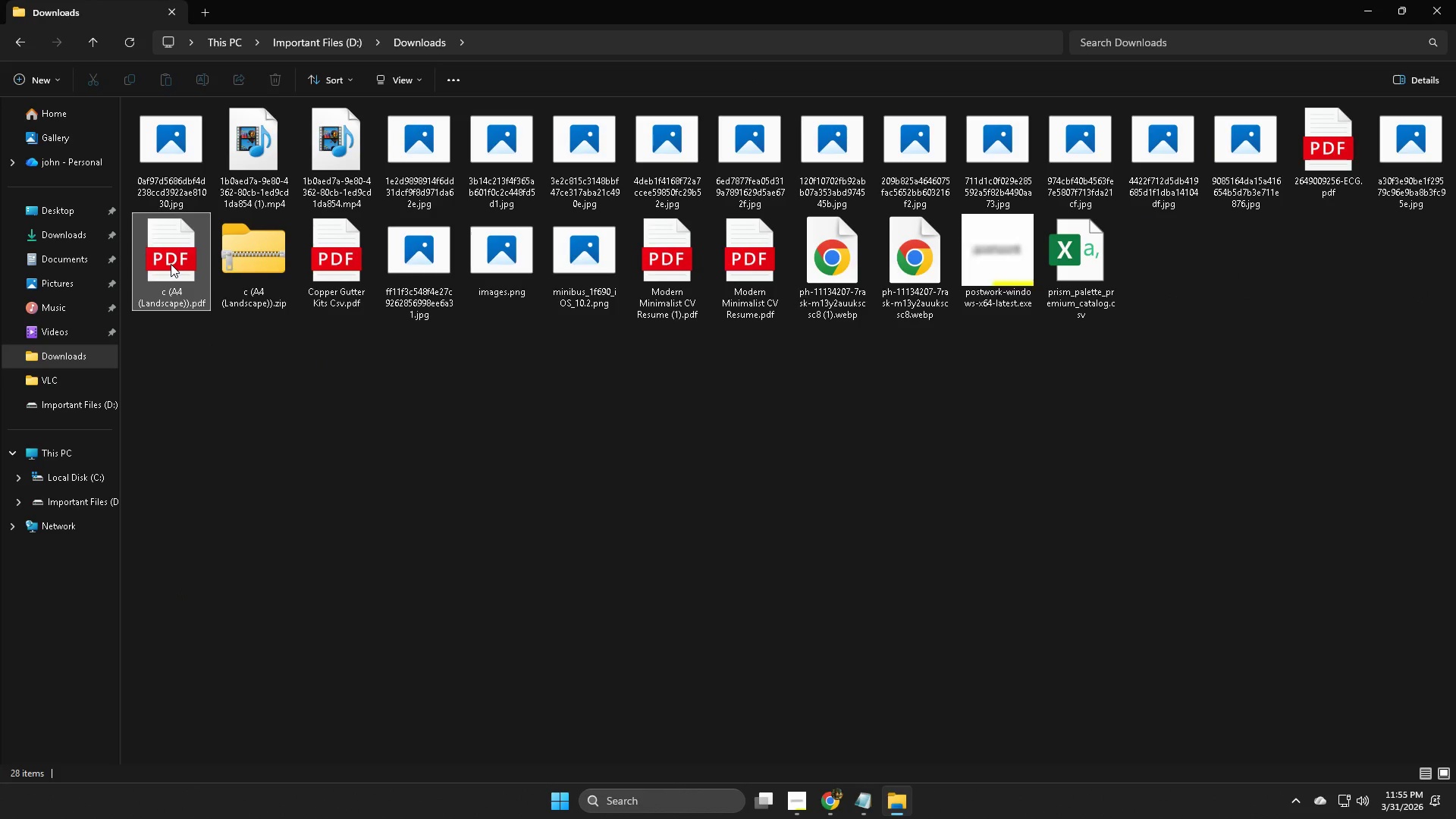 
key(Delete)
 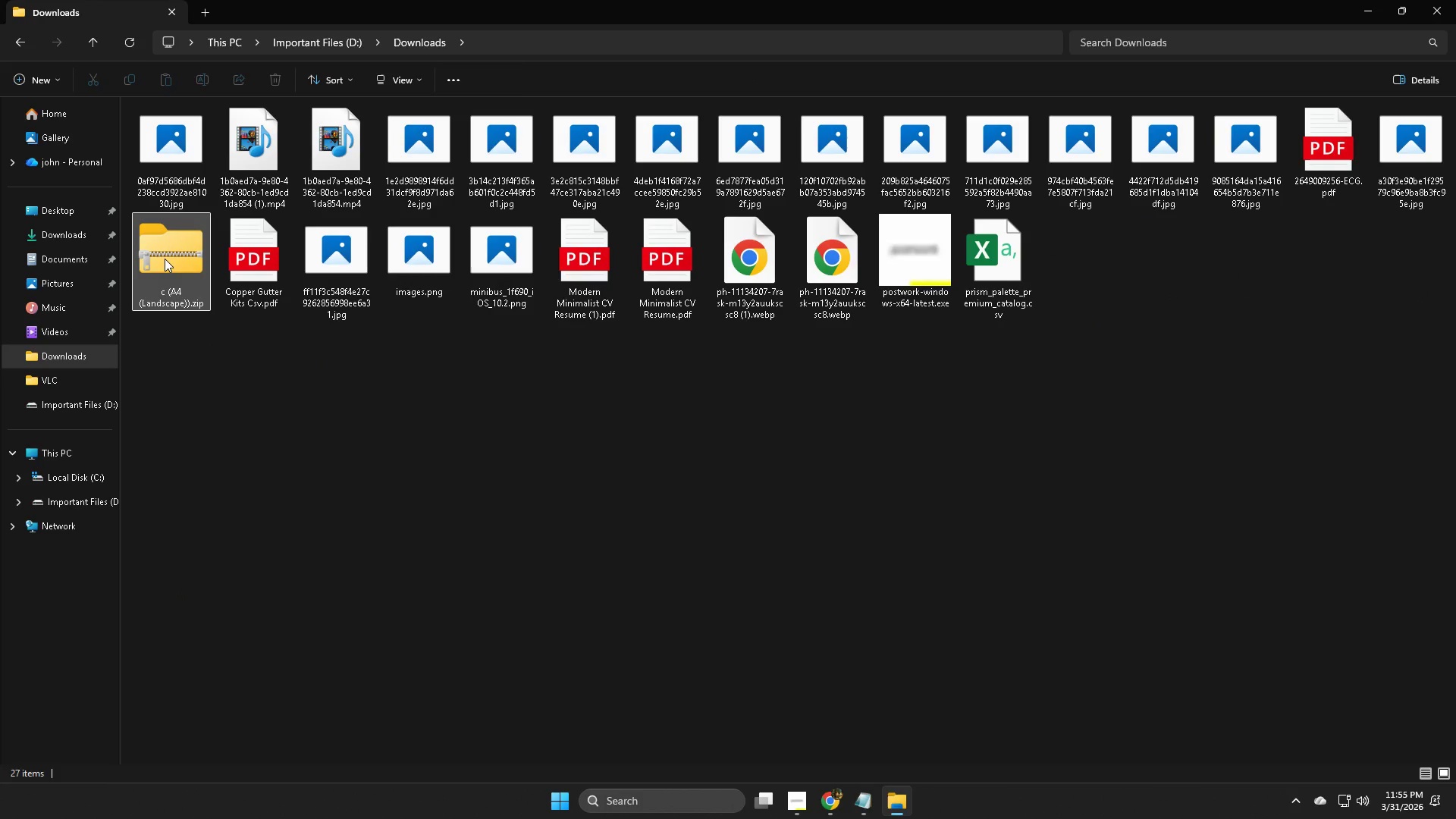 
key(Delete)
 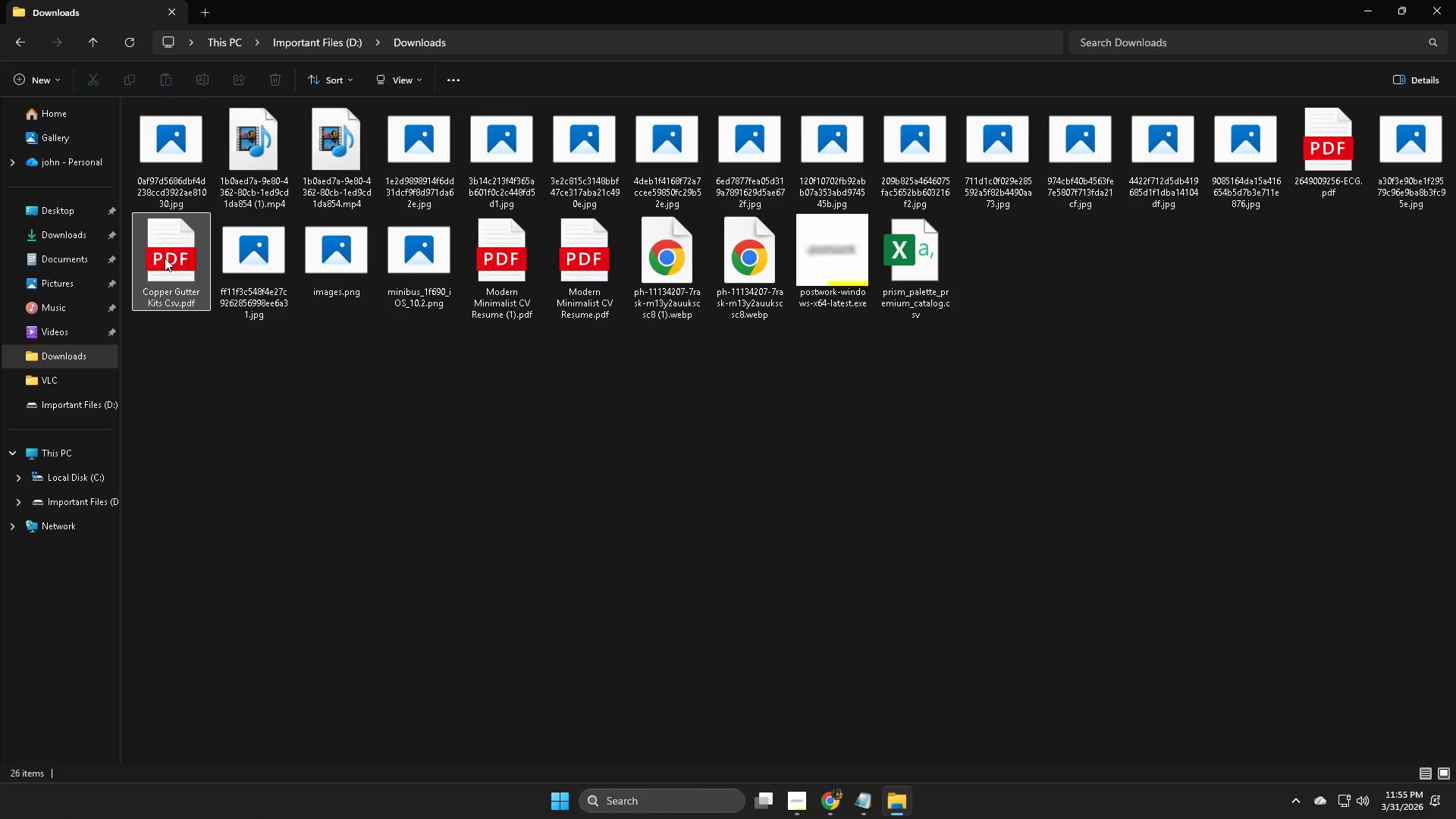 
left_click([165, 258])
 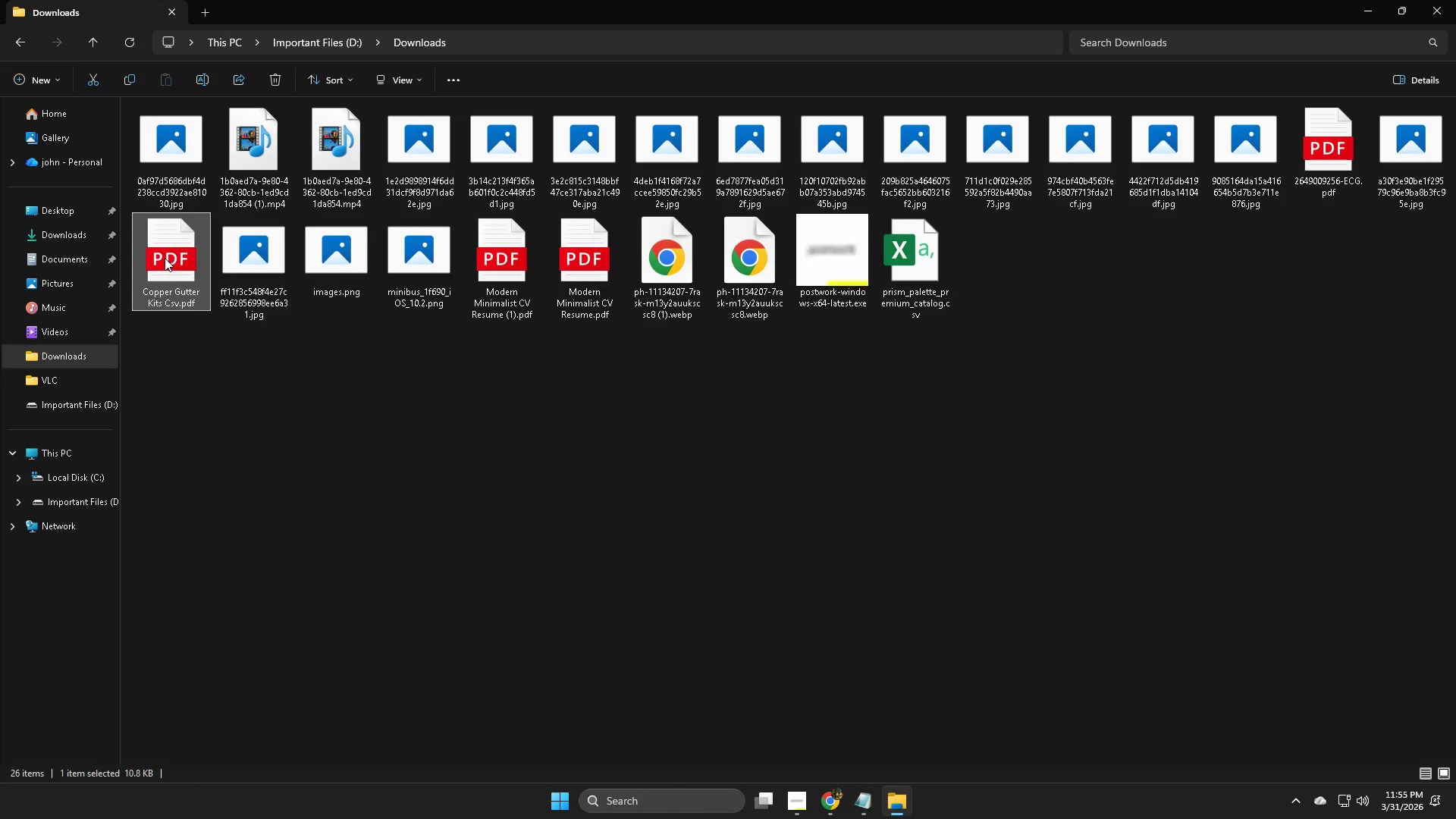 
key(Delete)
 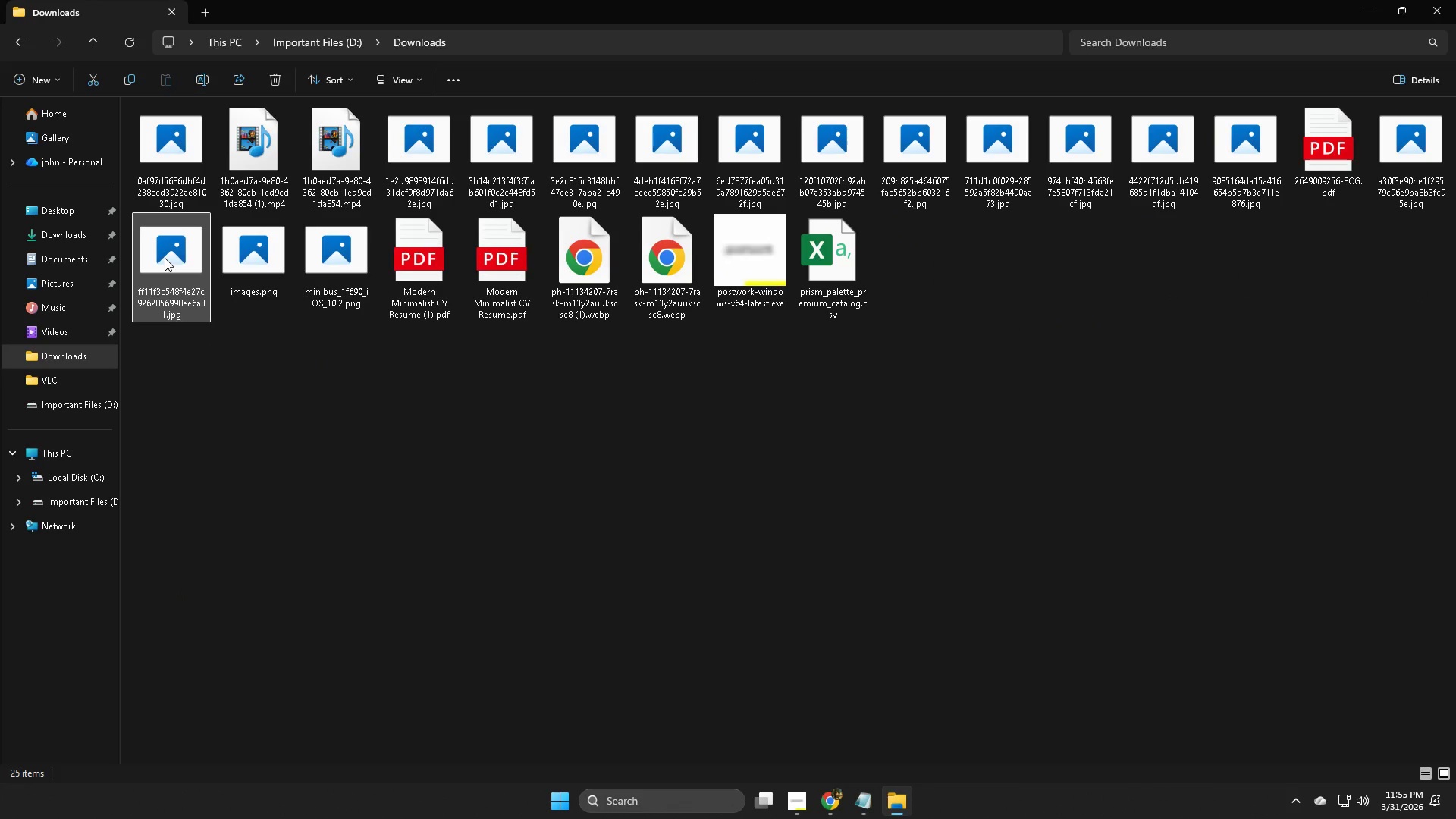 
double_click([165, 258])
 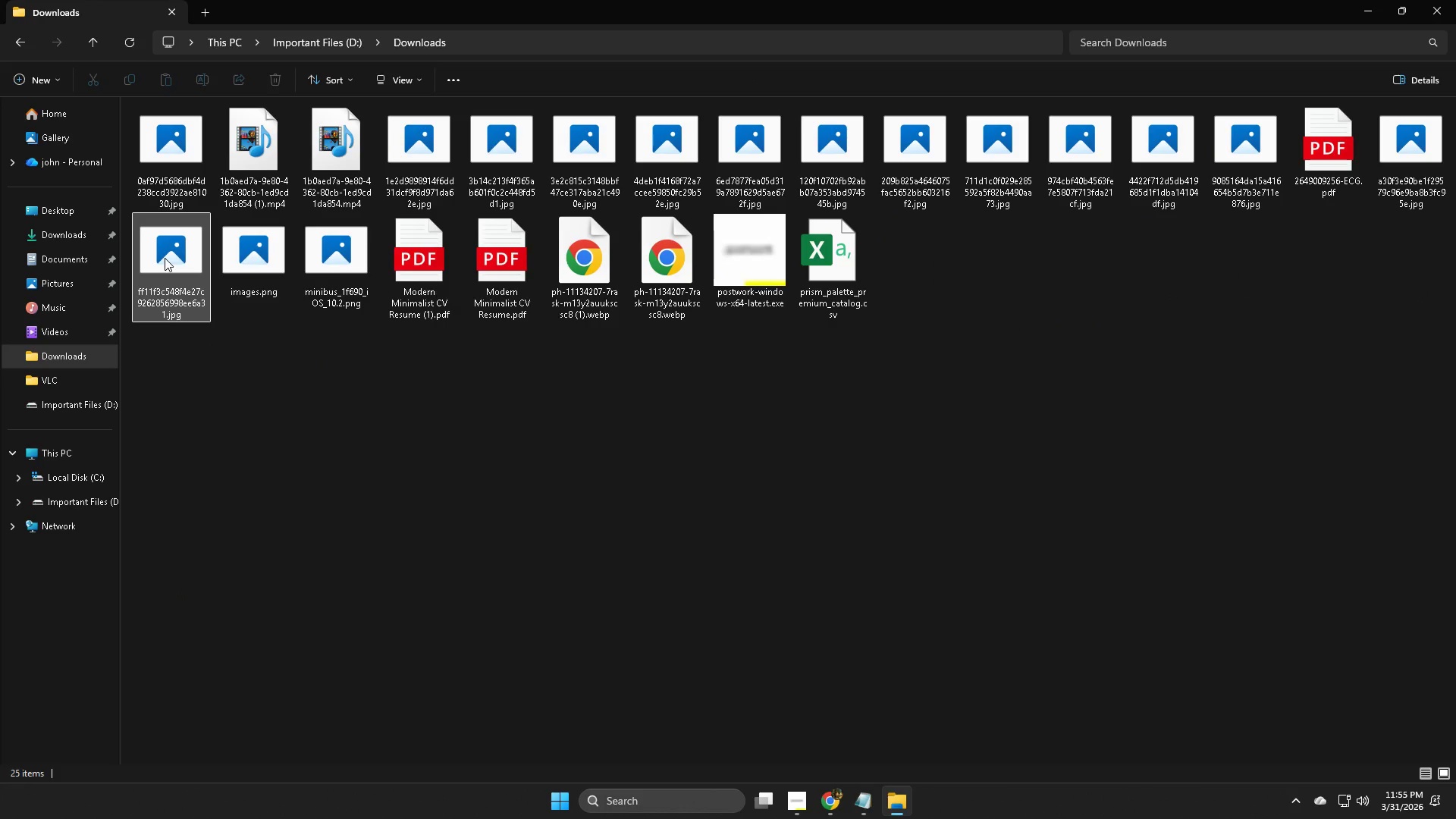 
key(Delete)
 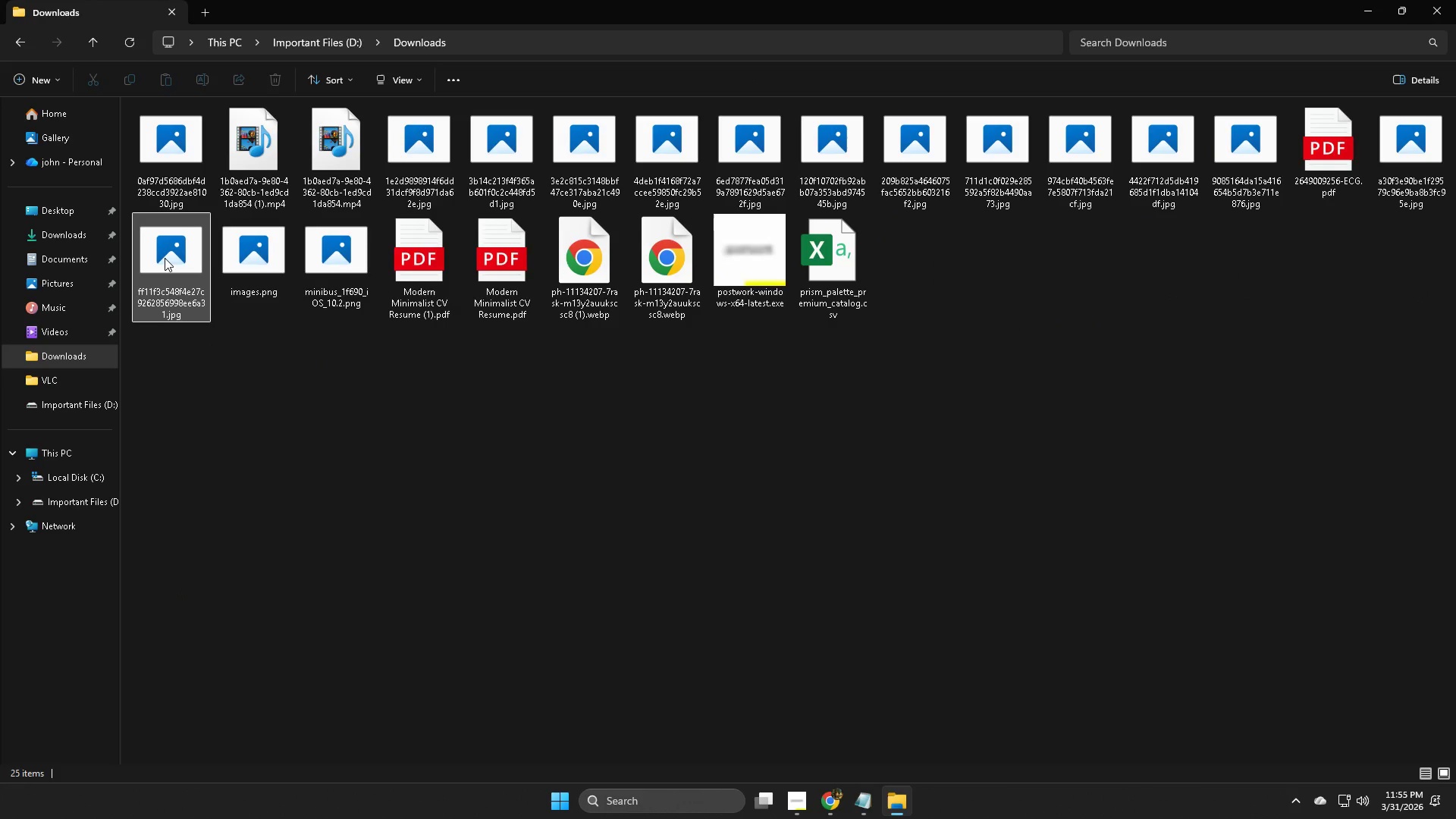 
left_click([165, 258])
 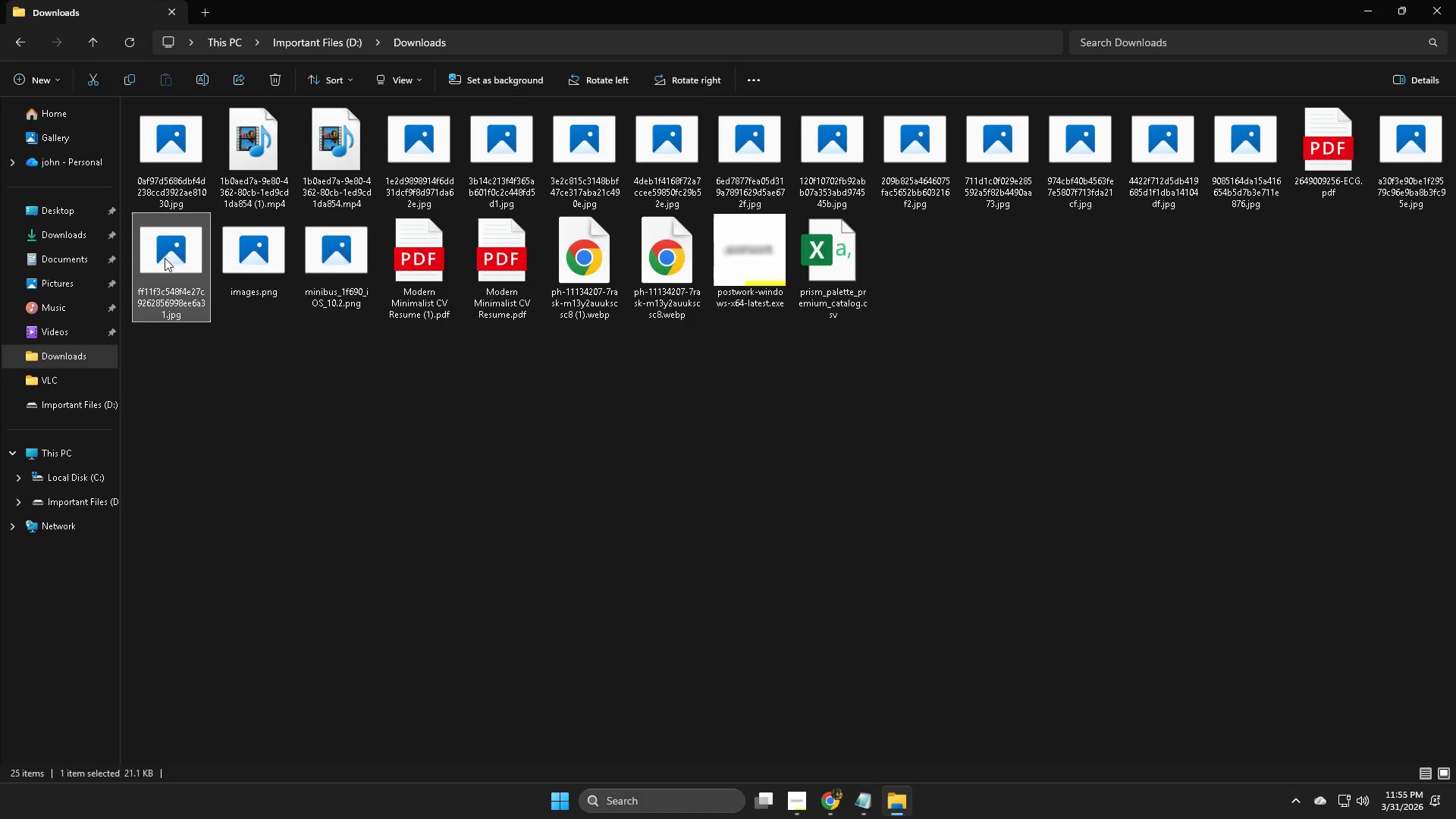 
key(Delete)
 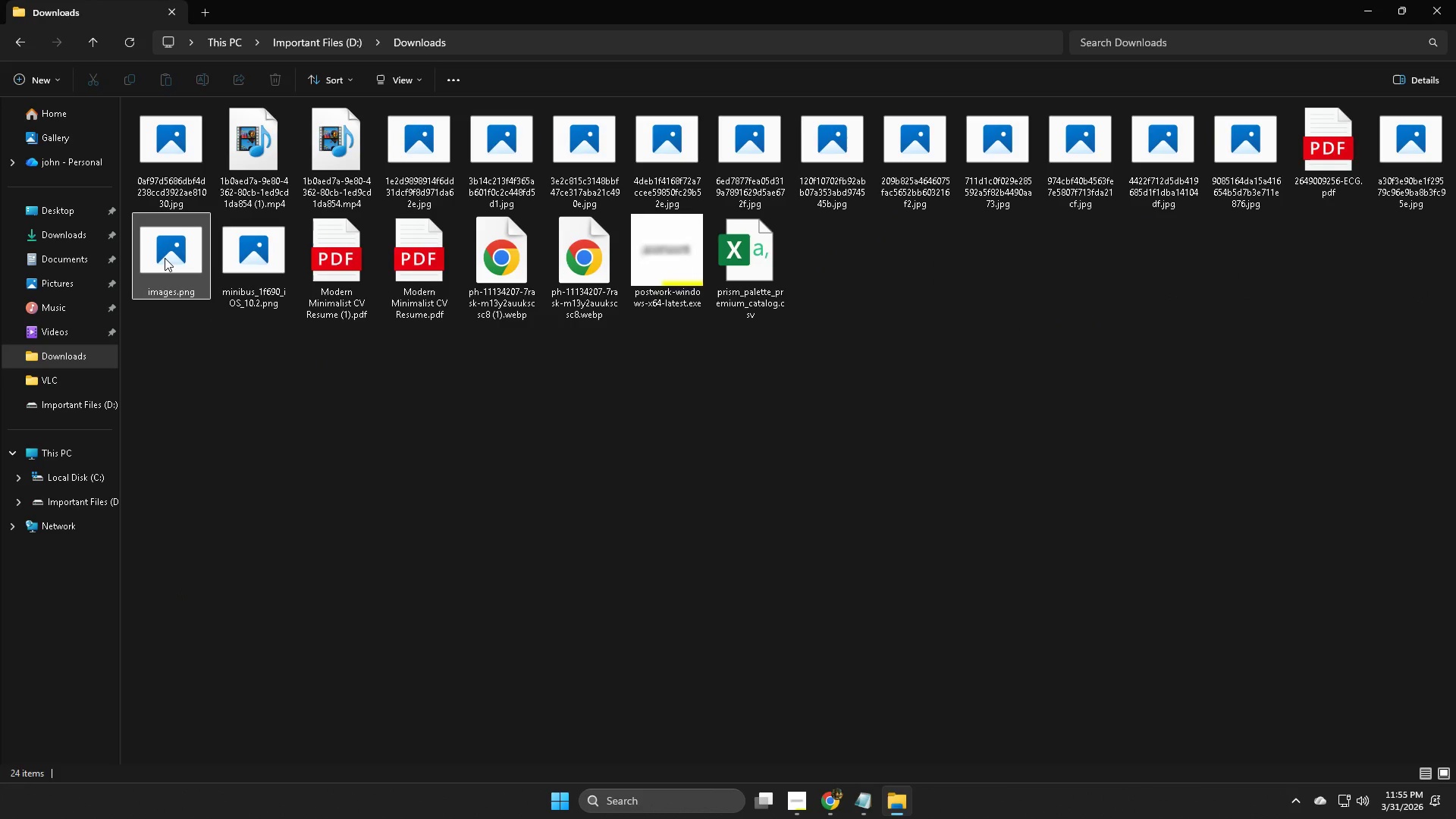 
left_click([165, 258])
 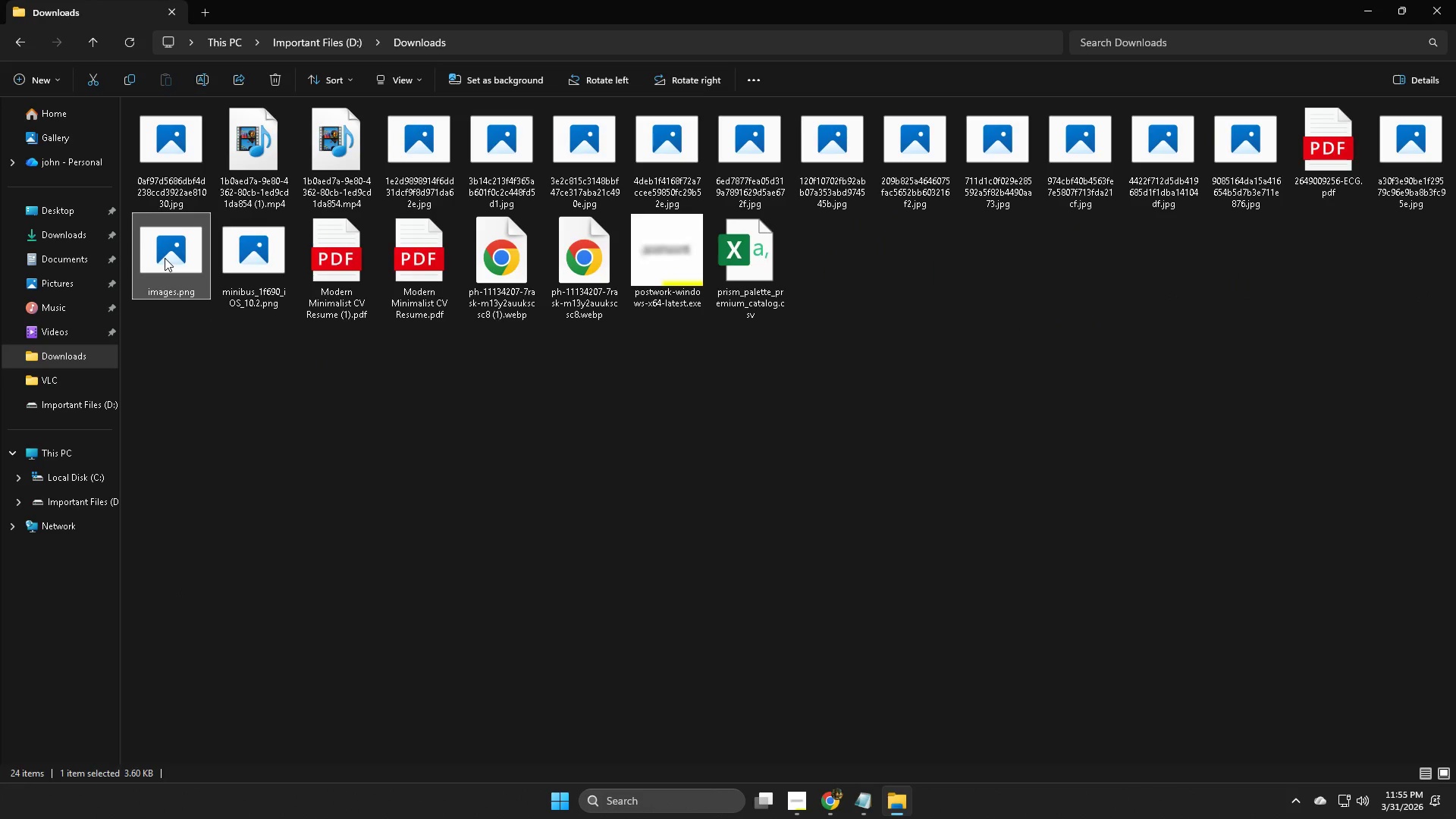 
key(Delete)
 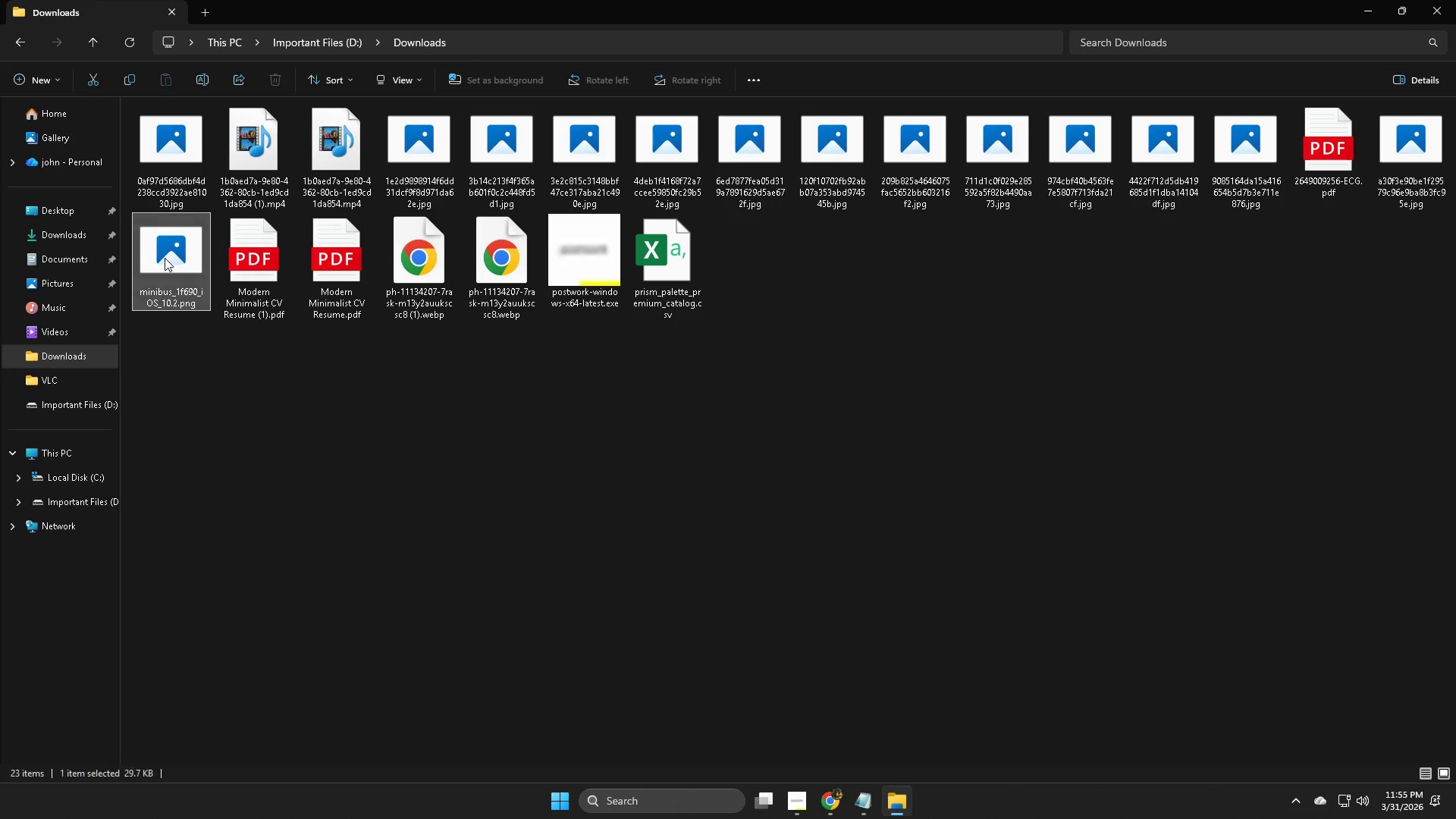 
left_click([165, 258])
 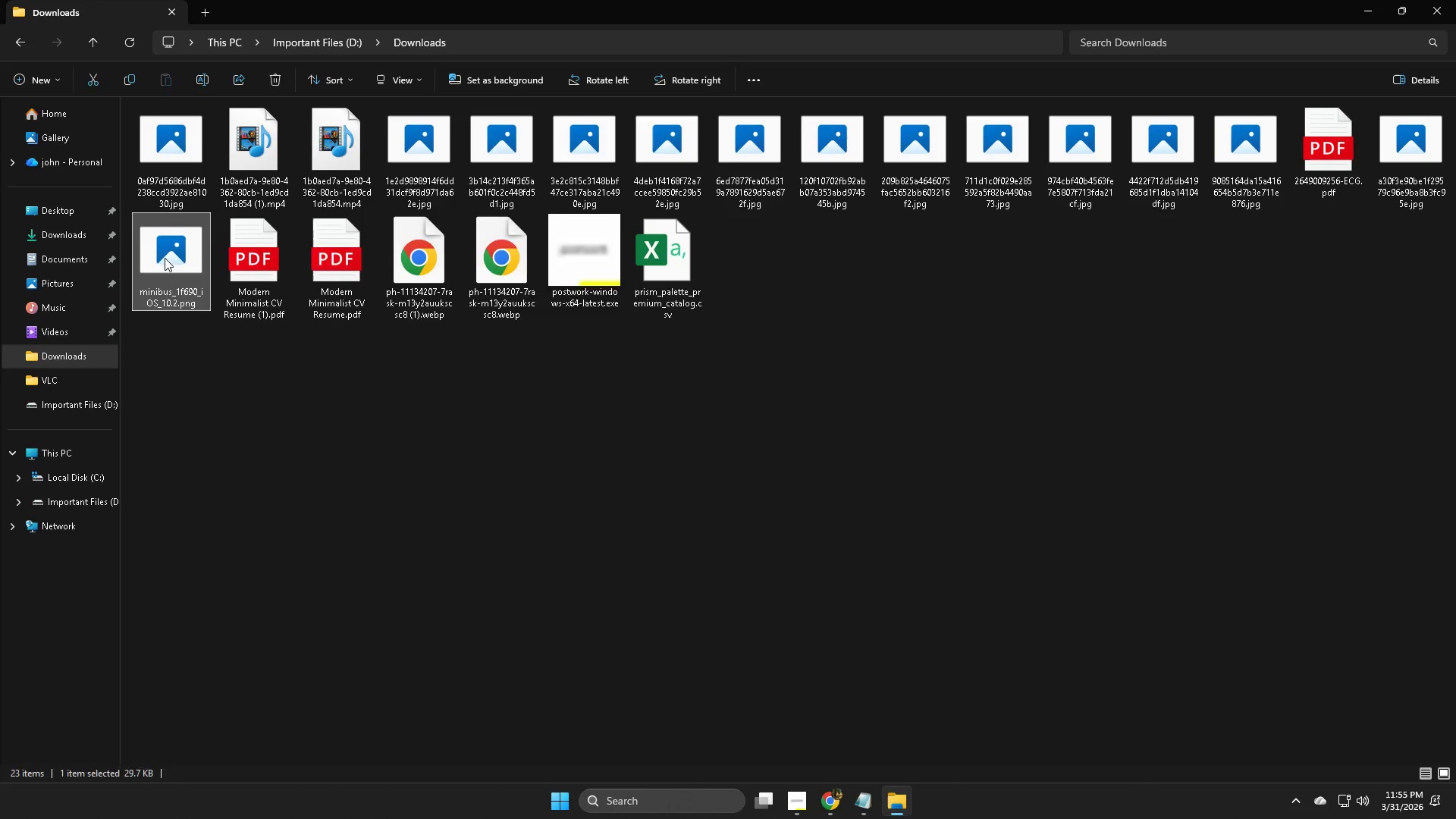 
key(Delete)
 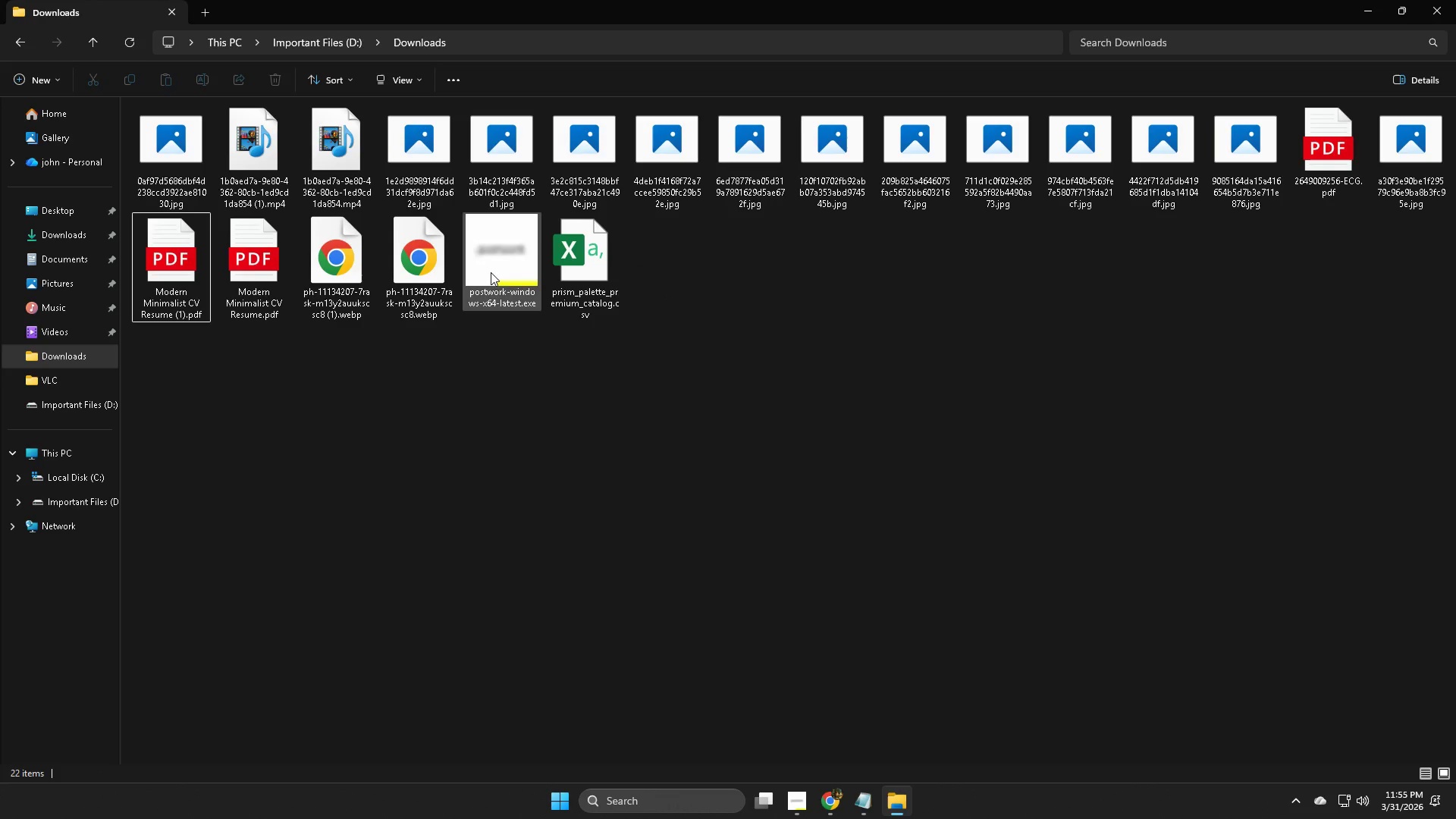 
left_click([577, 265])
 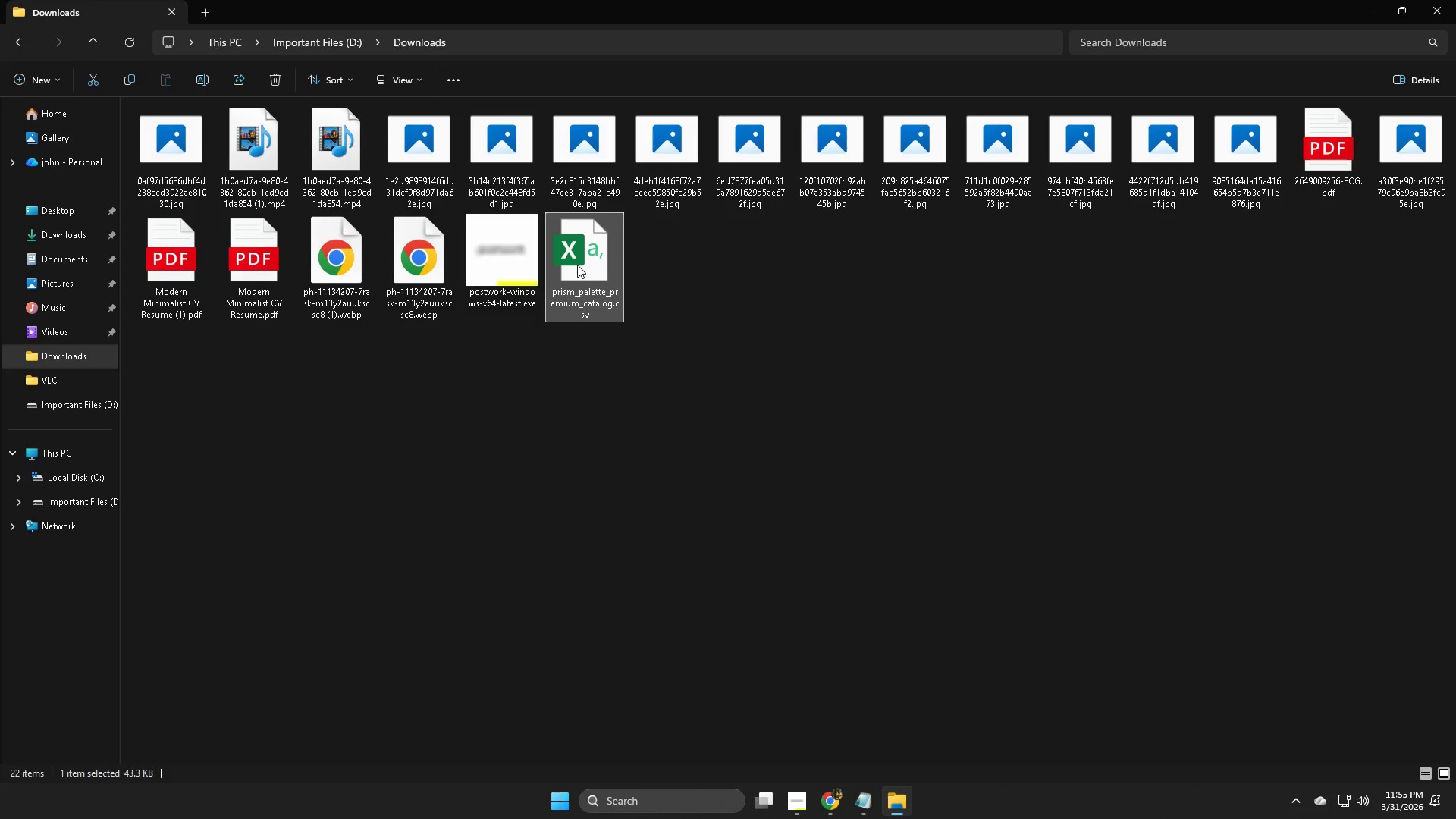 
key(Delete)
 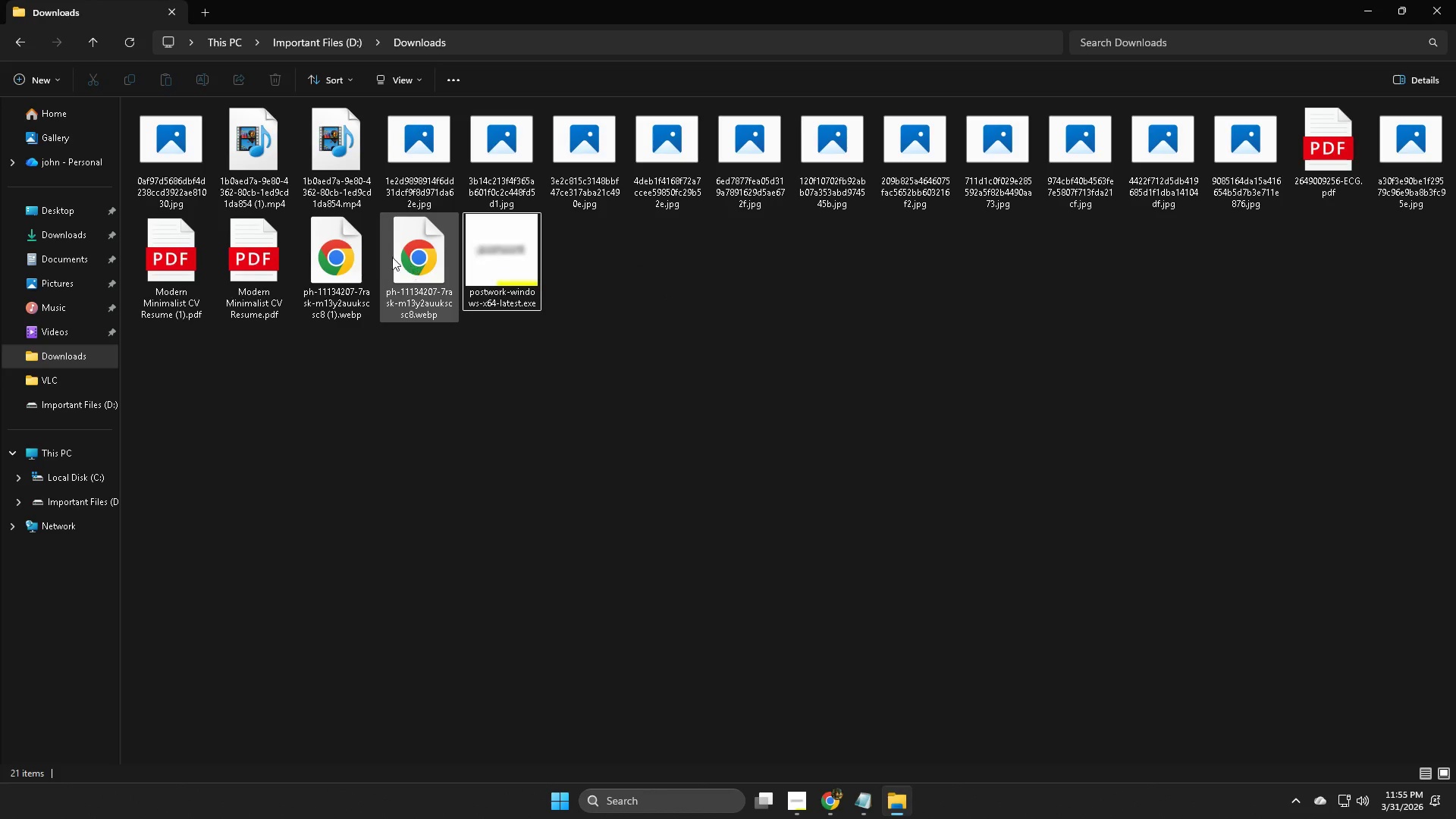 
left_click([391, 256])
 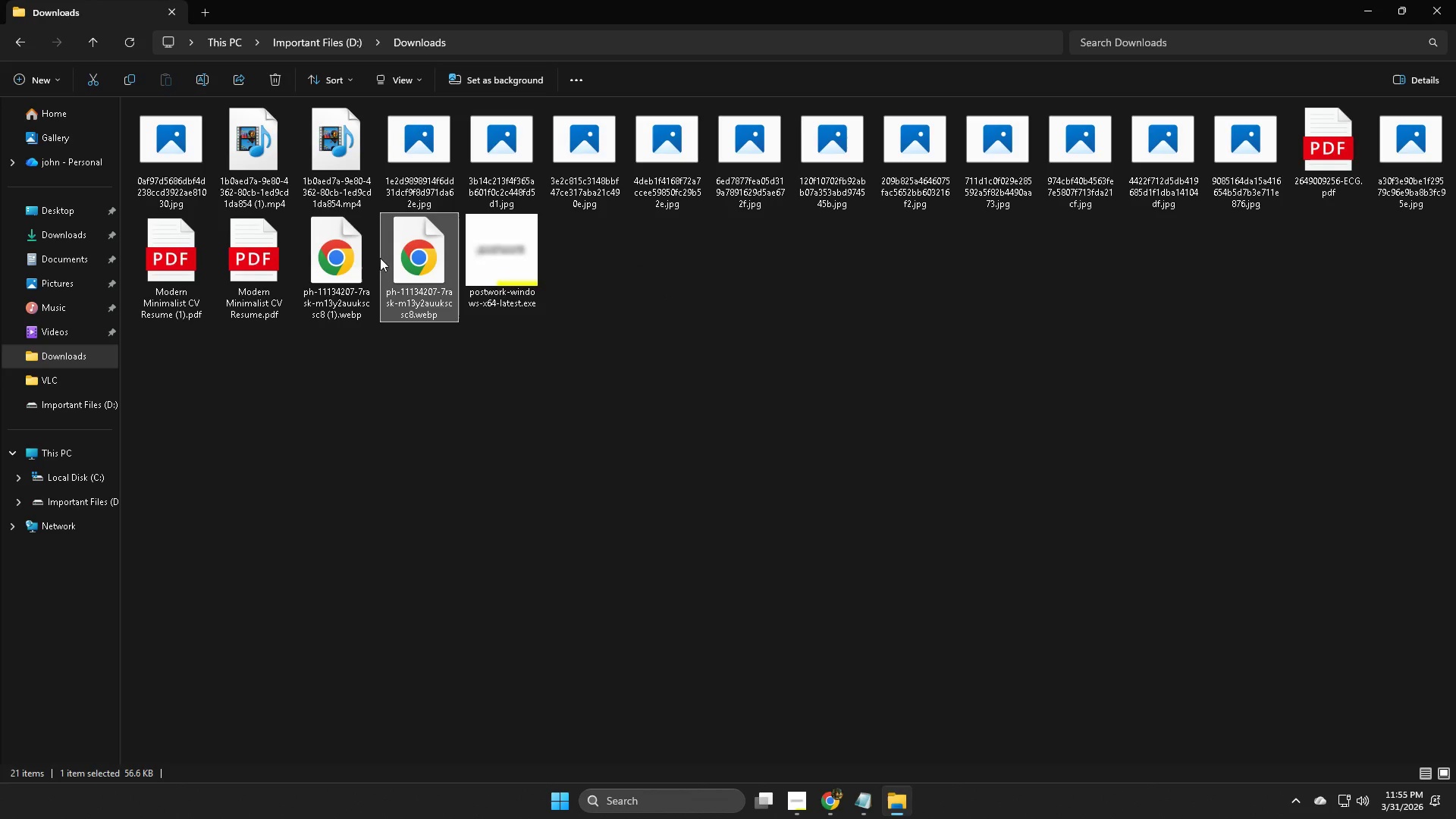 
key(Delete)
 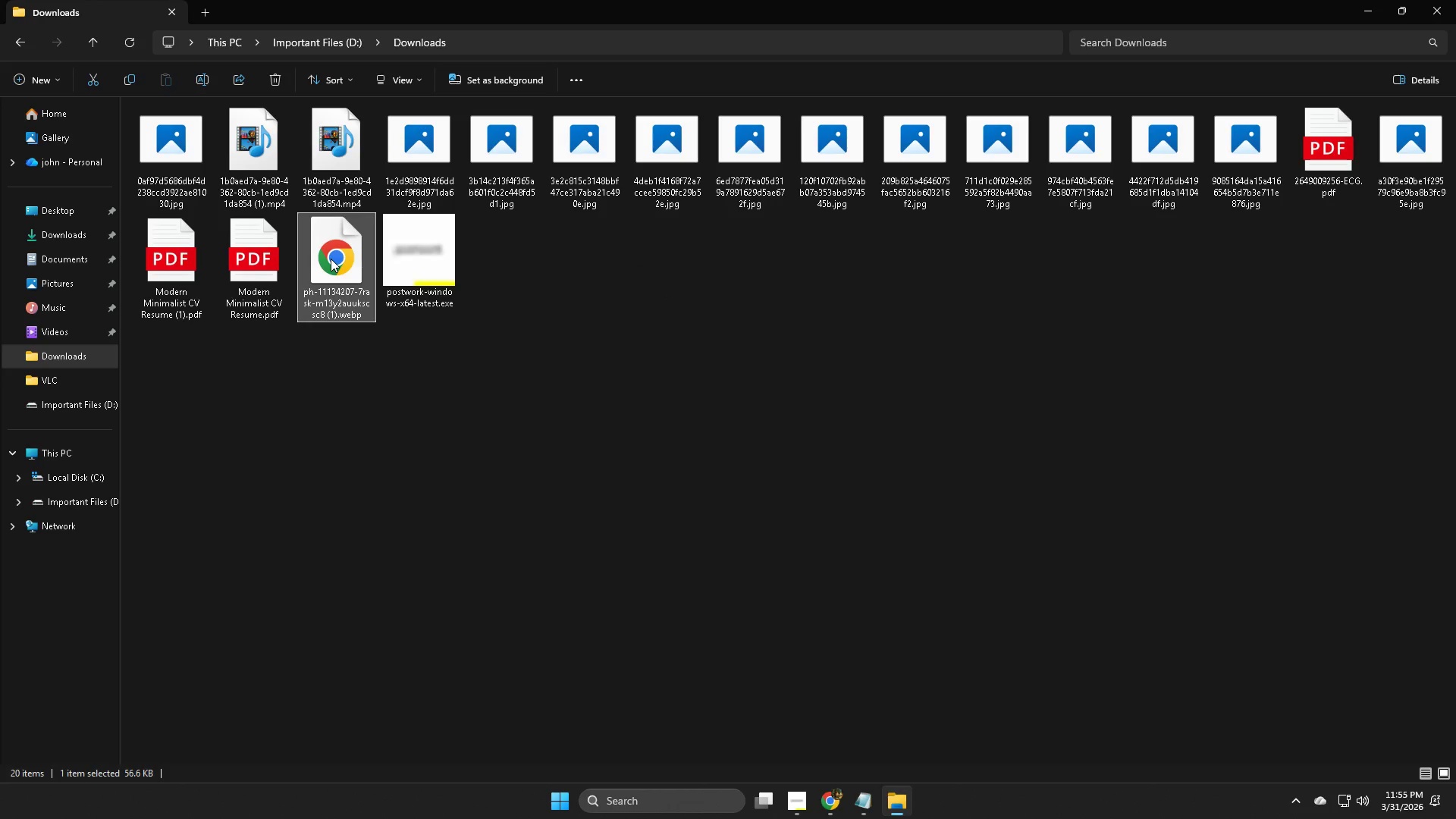 
key(Delete)
 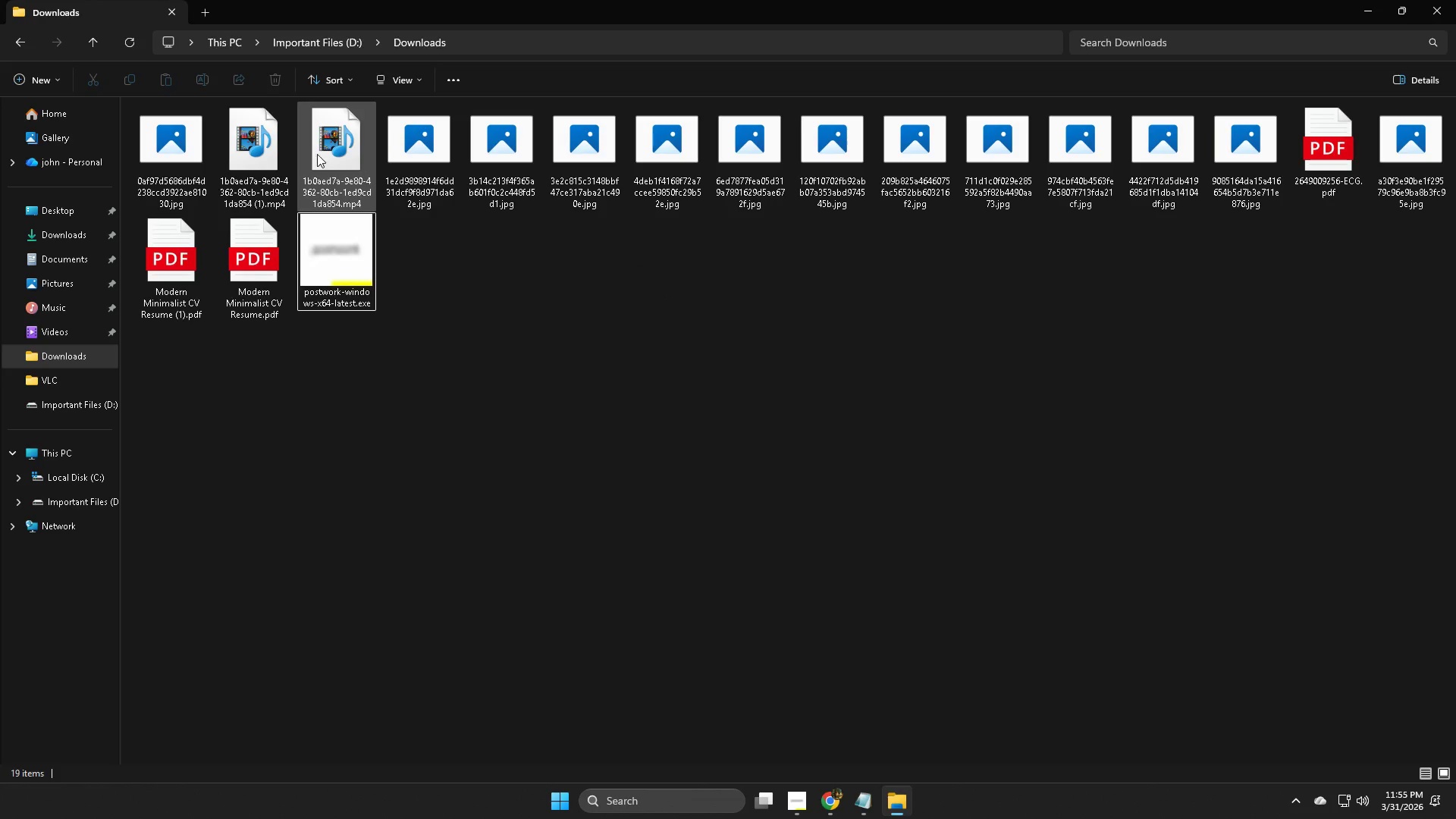 
left_click([185, 146])
 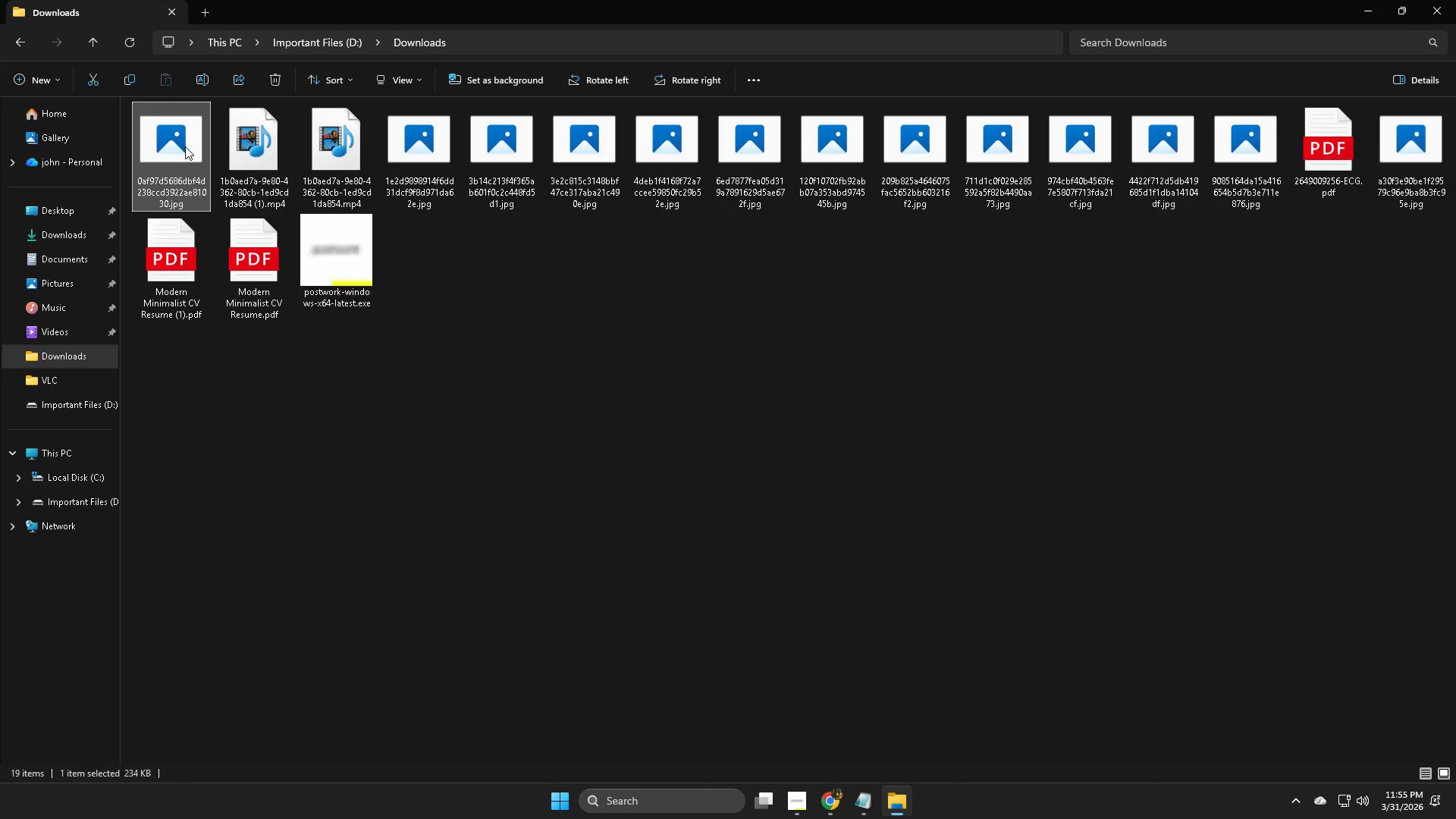 
key(Delete)